 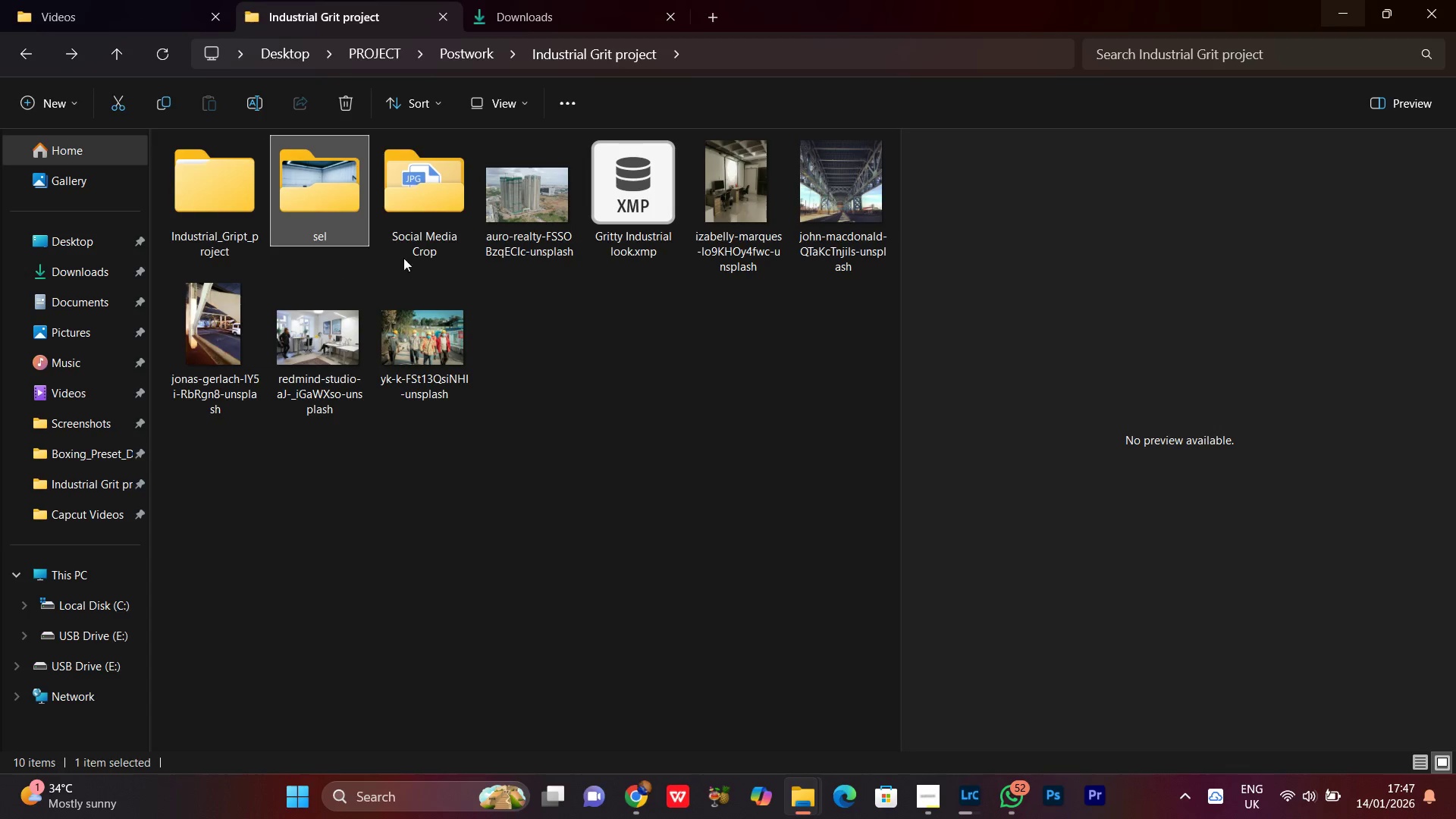 
left_click([442, 192])
 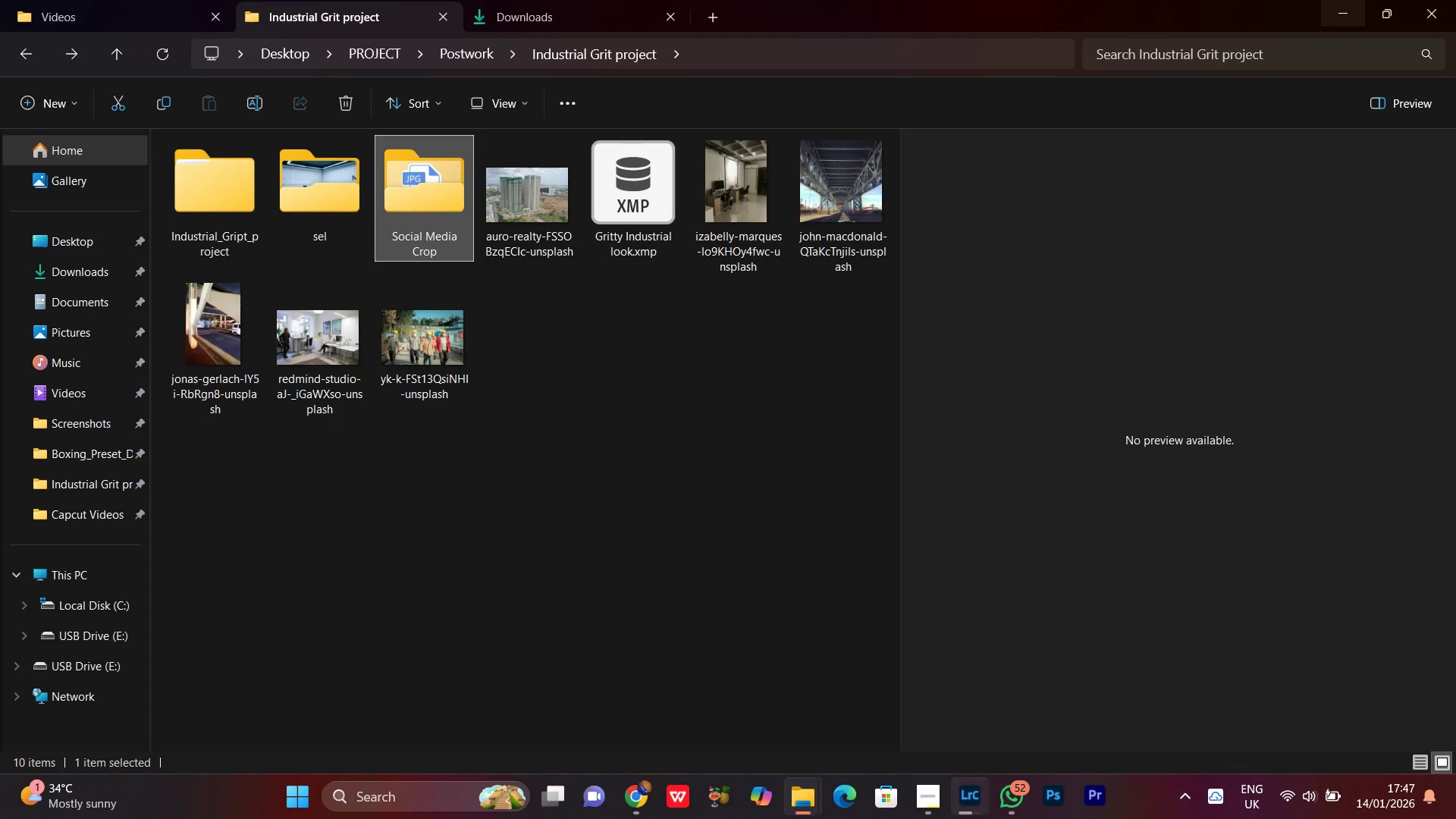 
left_click([975, 808])
 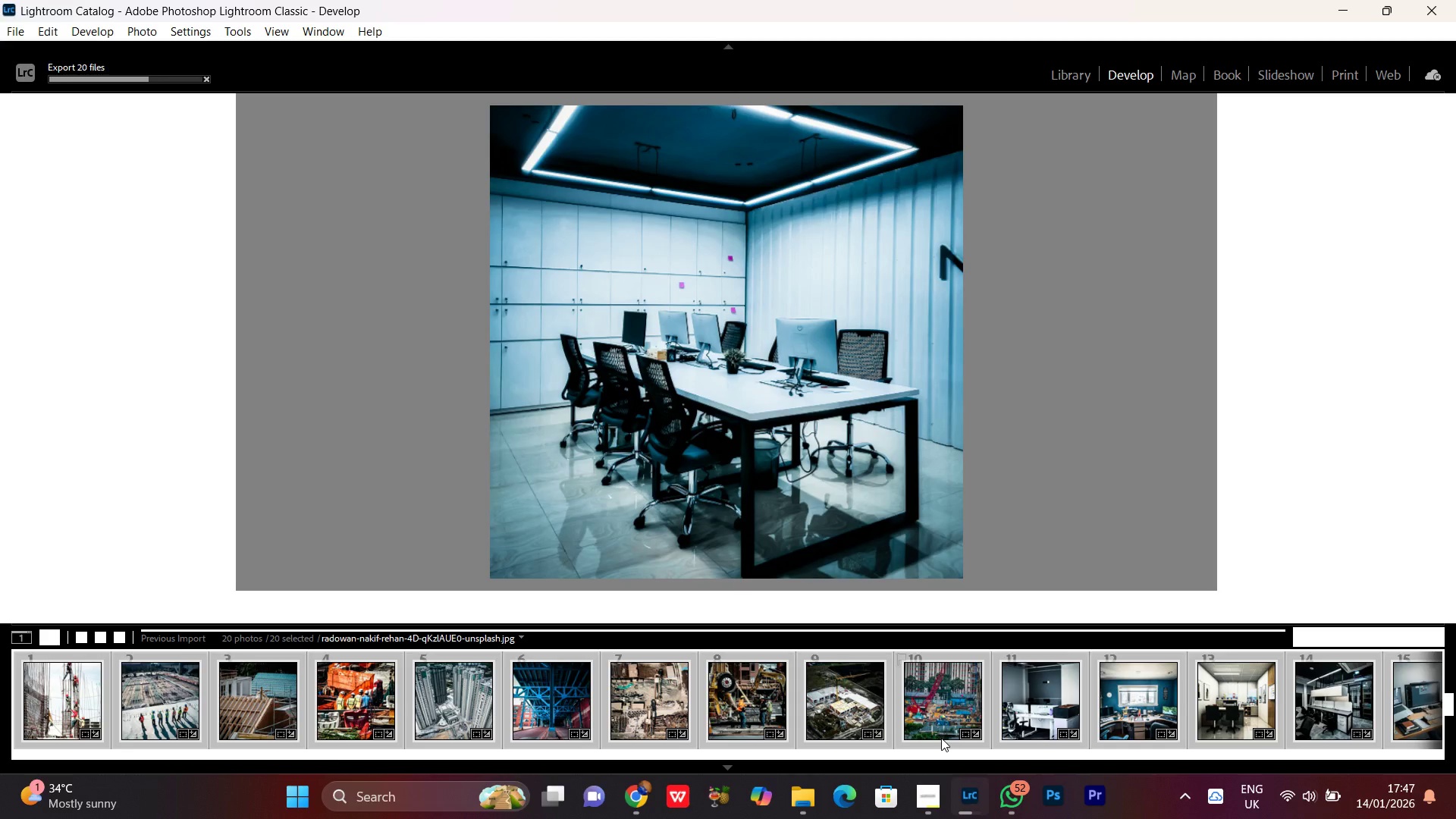 
left_click([1334, 8])
 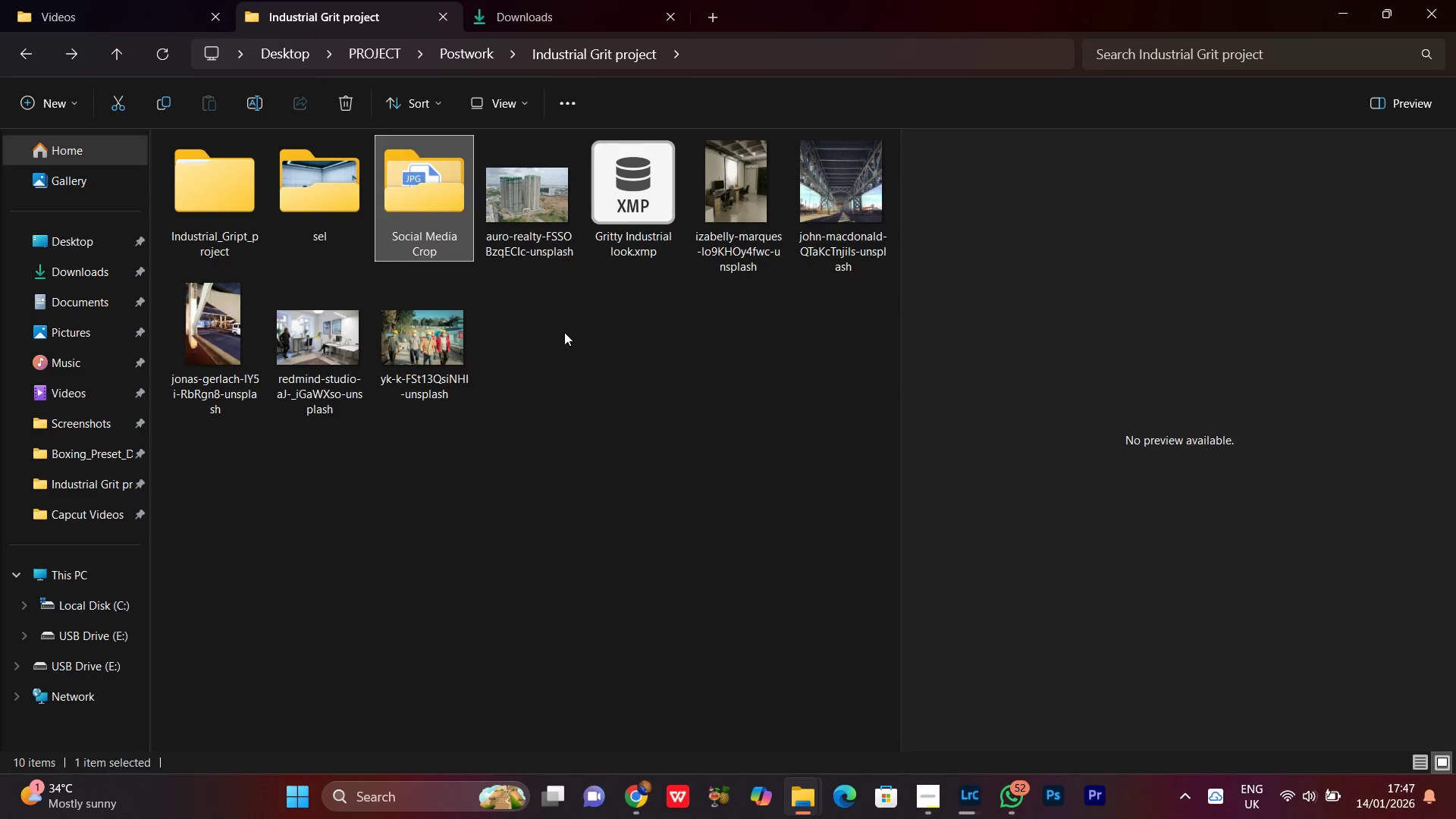 
right_click([598, 322])
 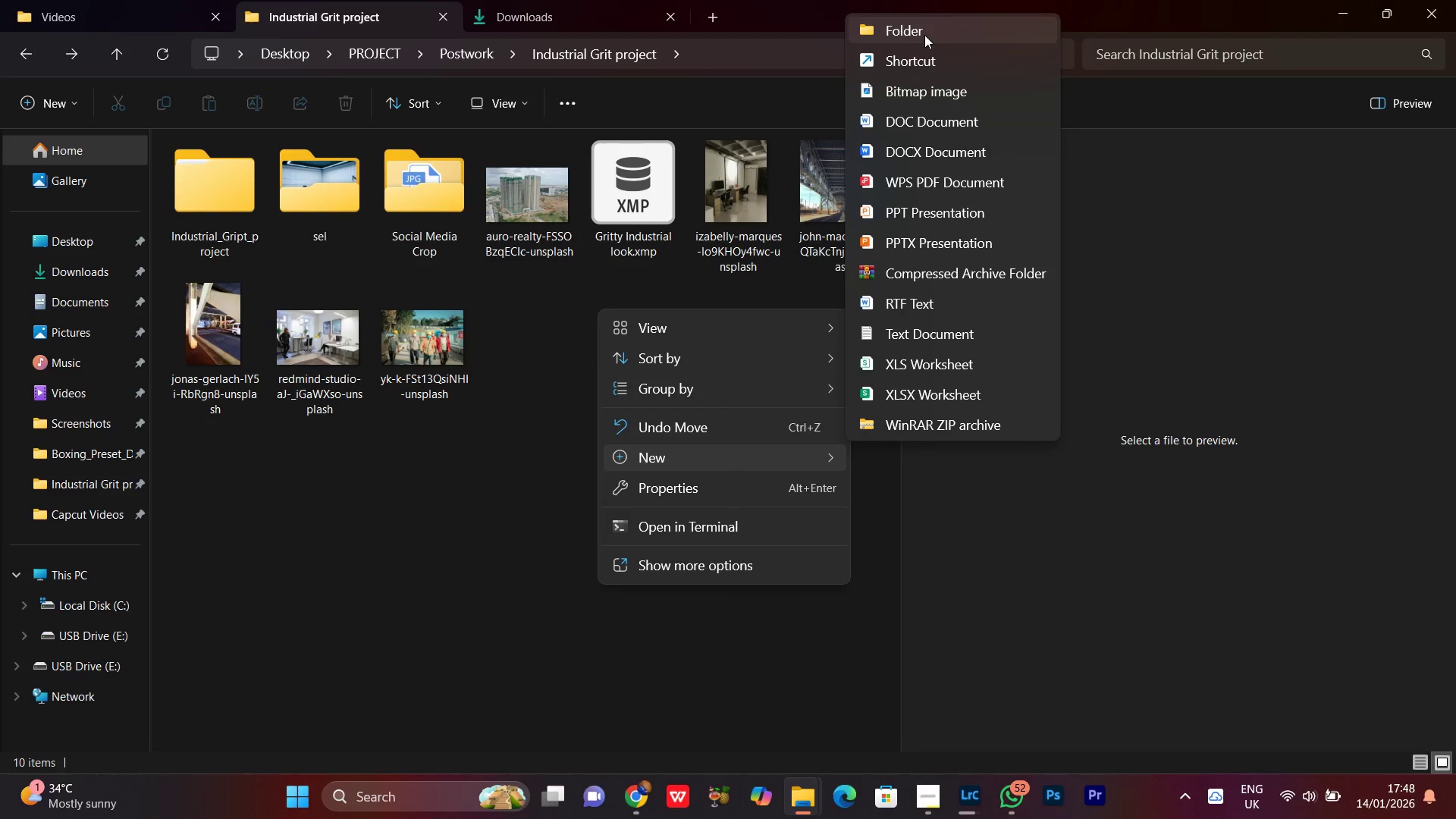 
type(Bef)
 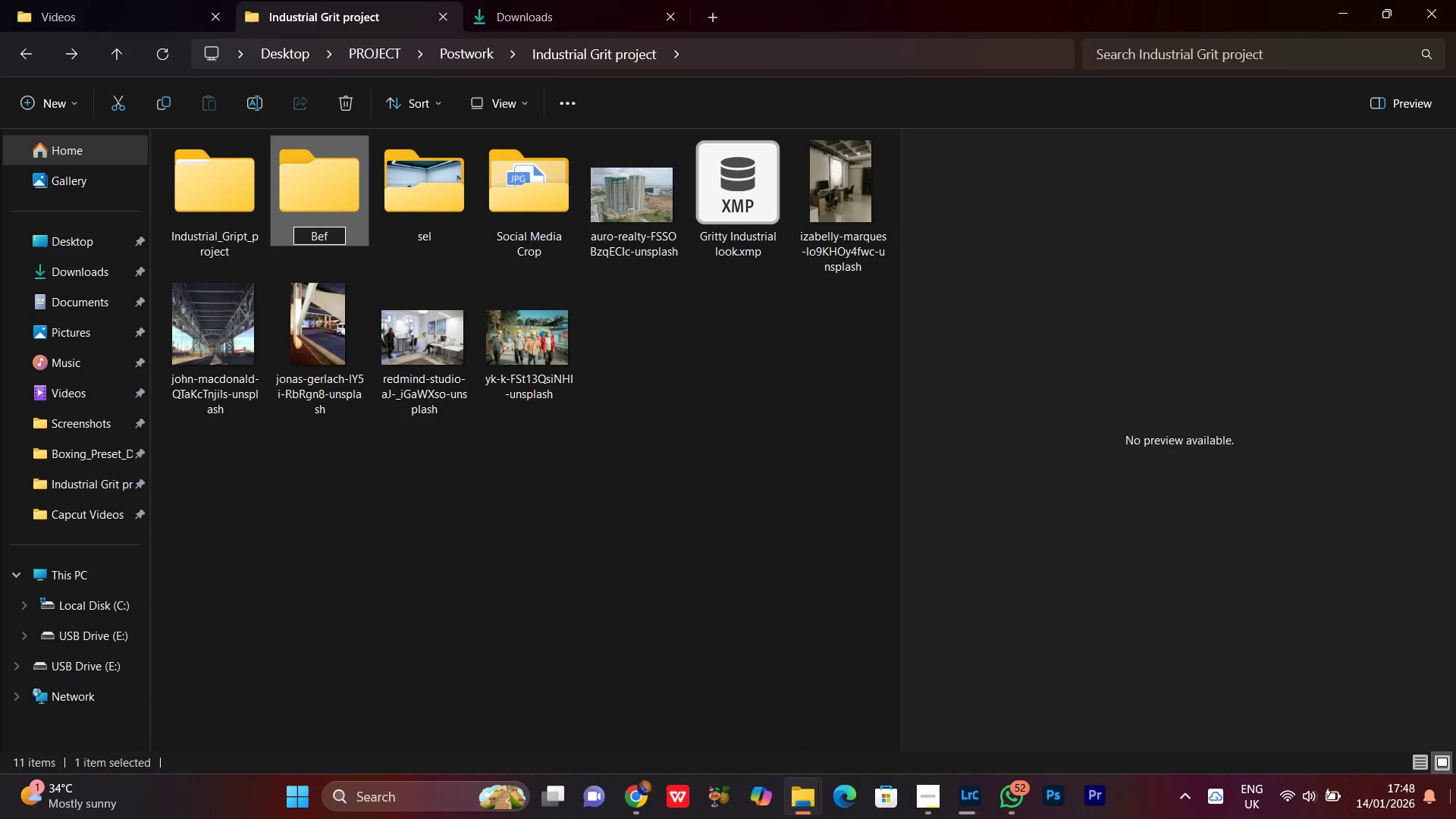 
type(ore)
 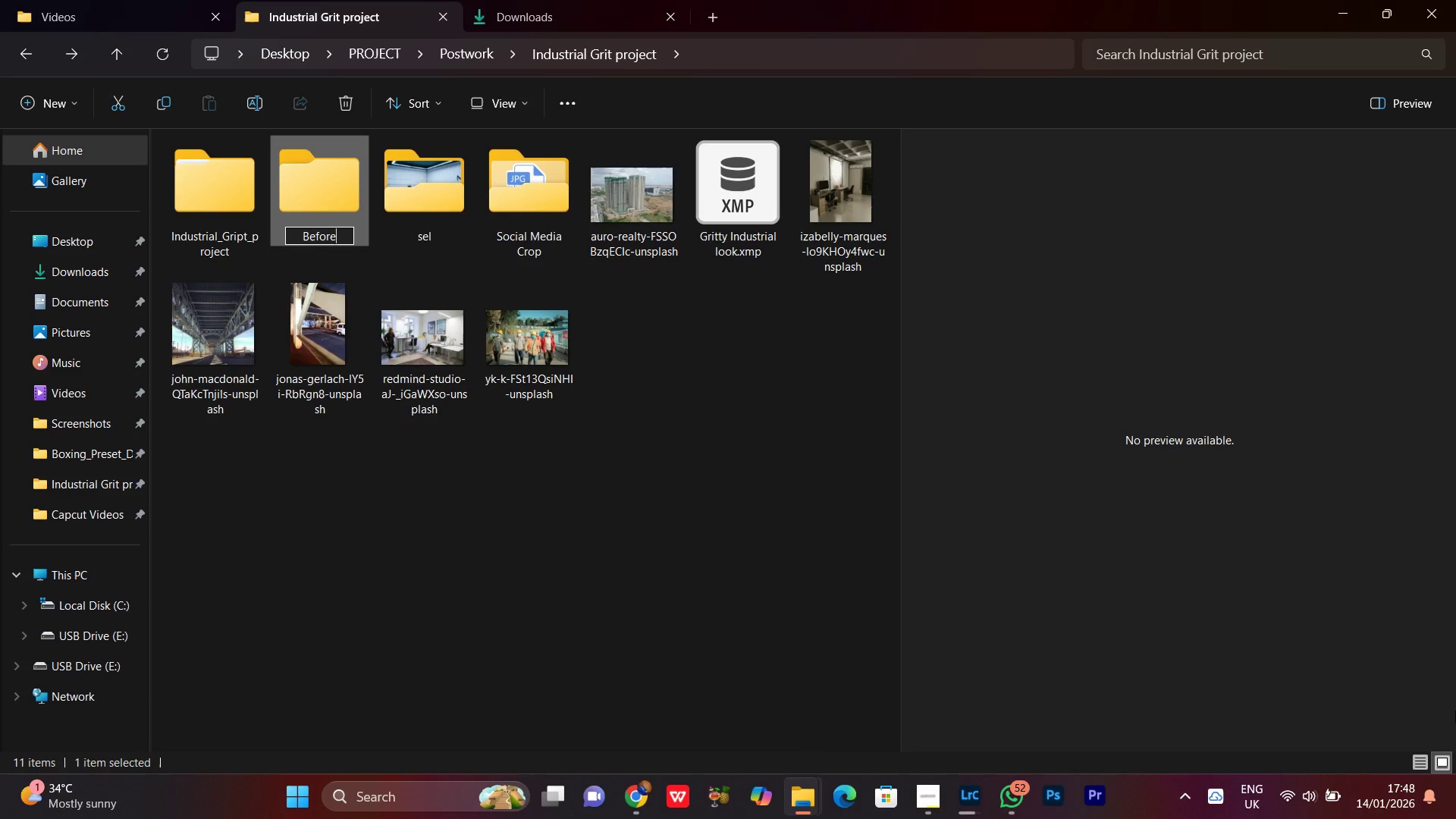 
type(/After)
 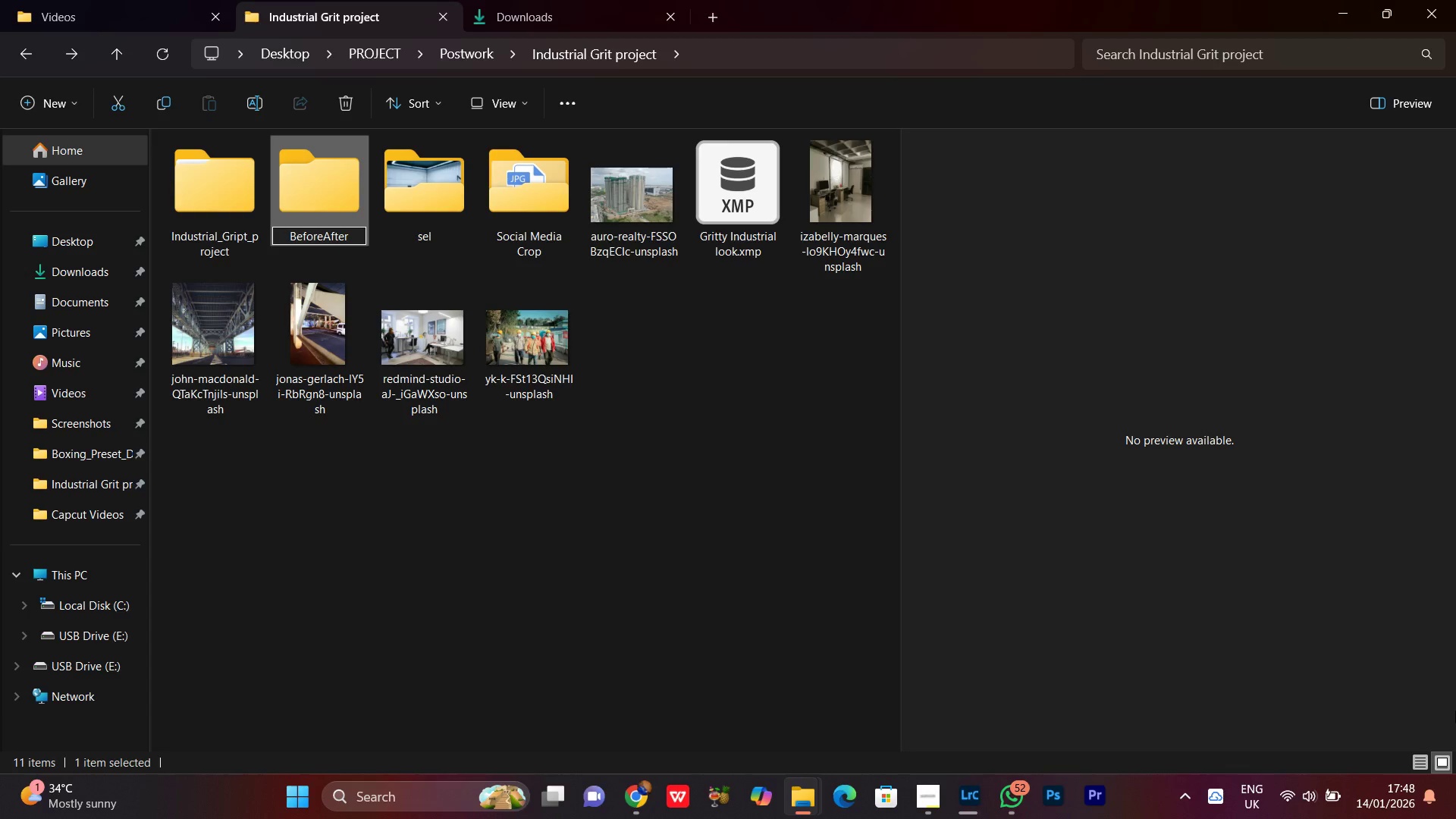 
key(Enter)
 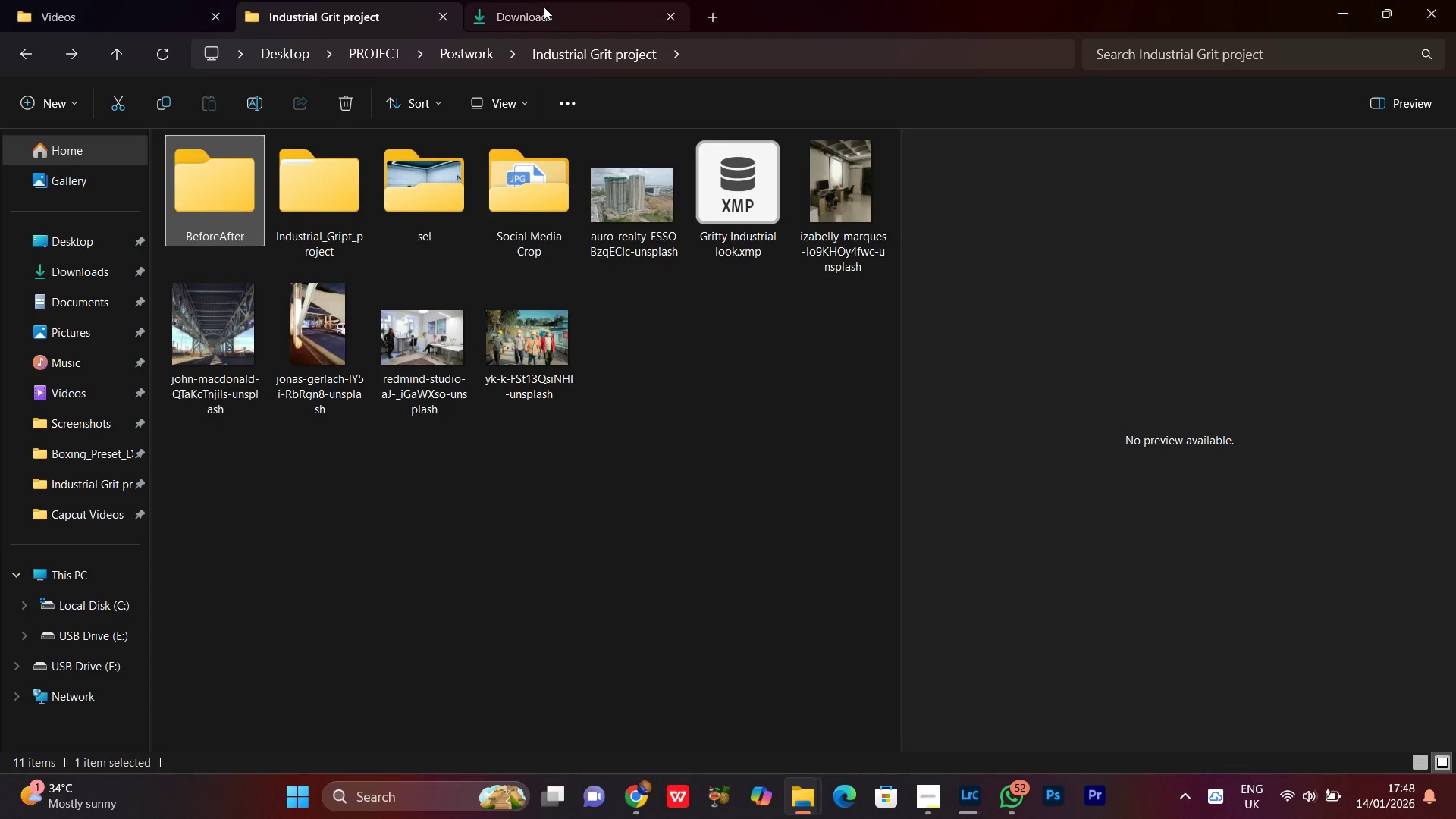 
left_click([543, 8])
 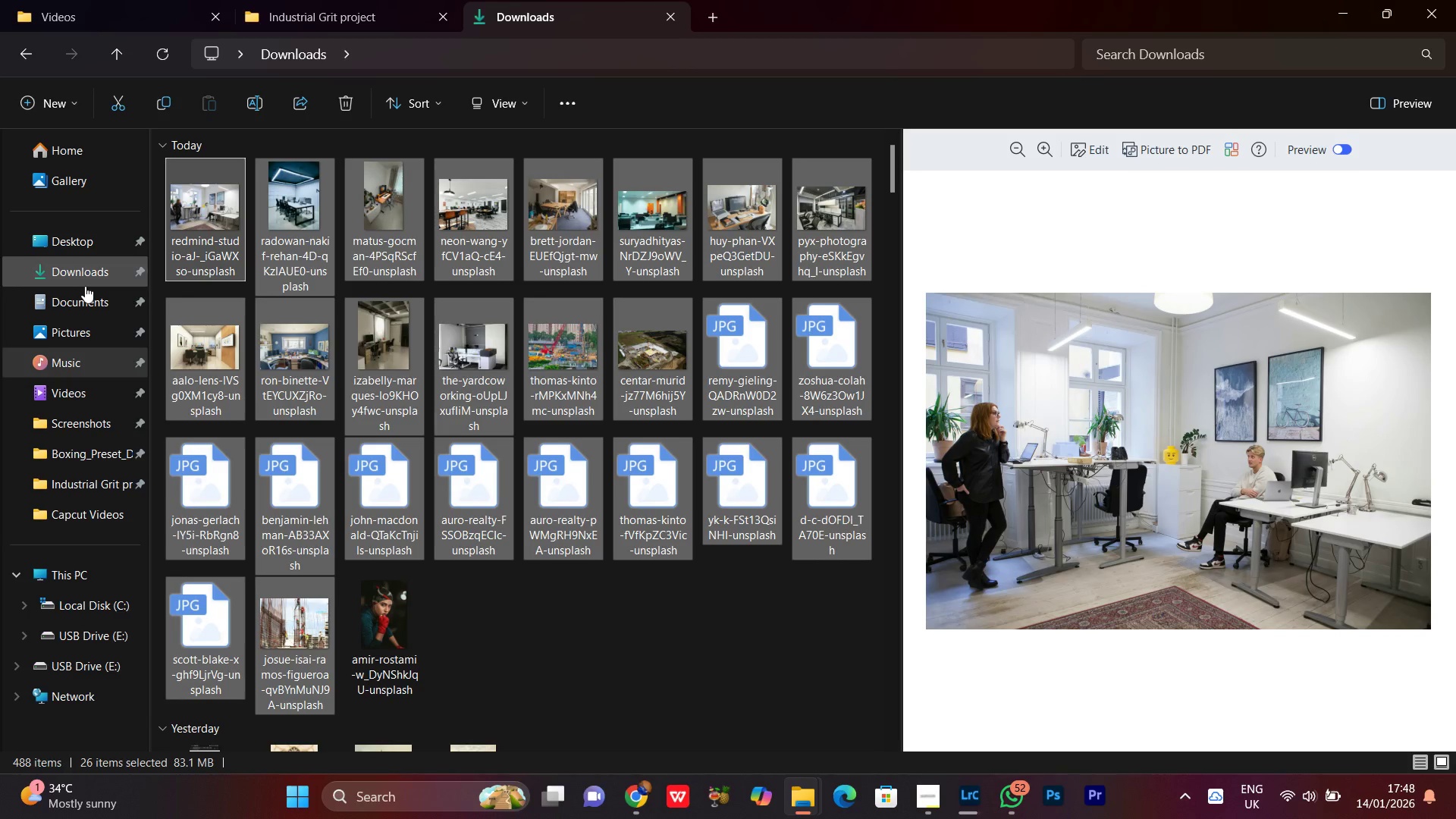 
left_click([73, 328])
 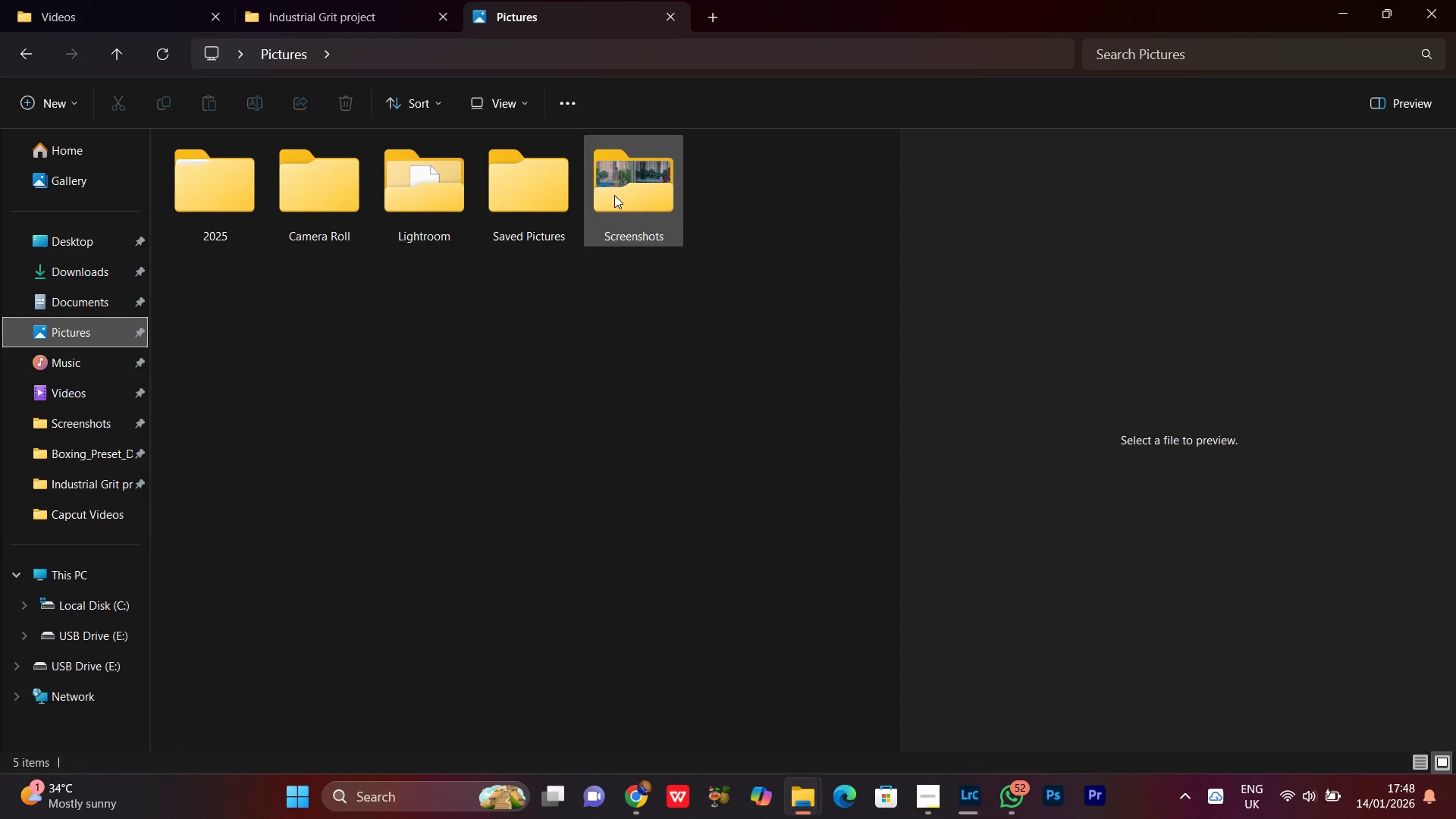 
double_click([614, 195])
 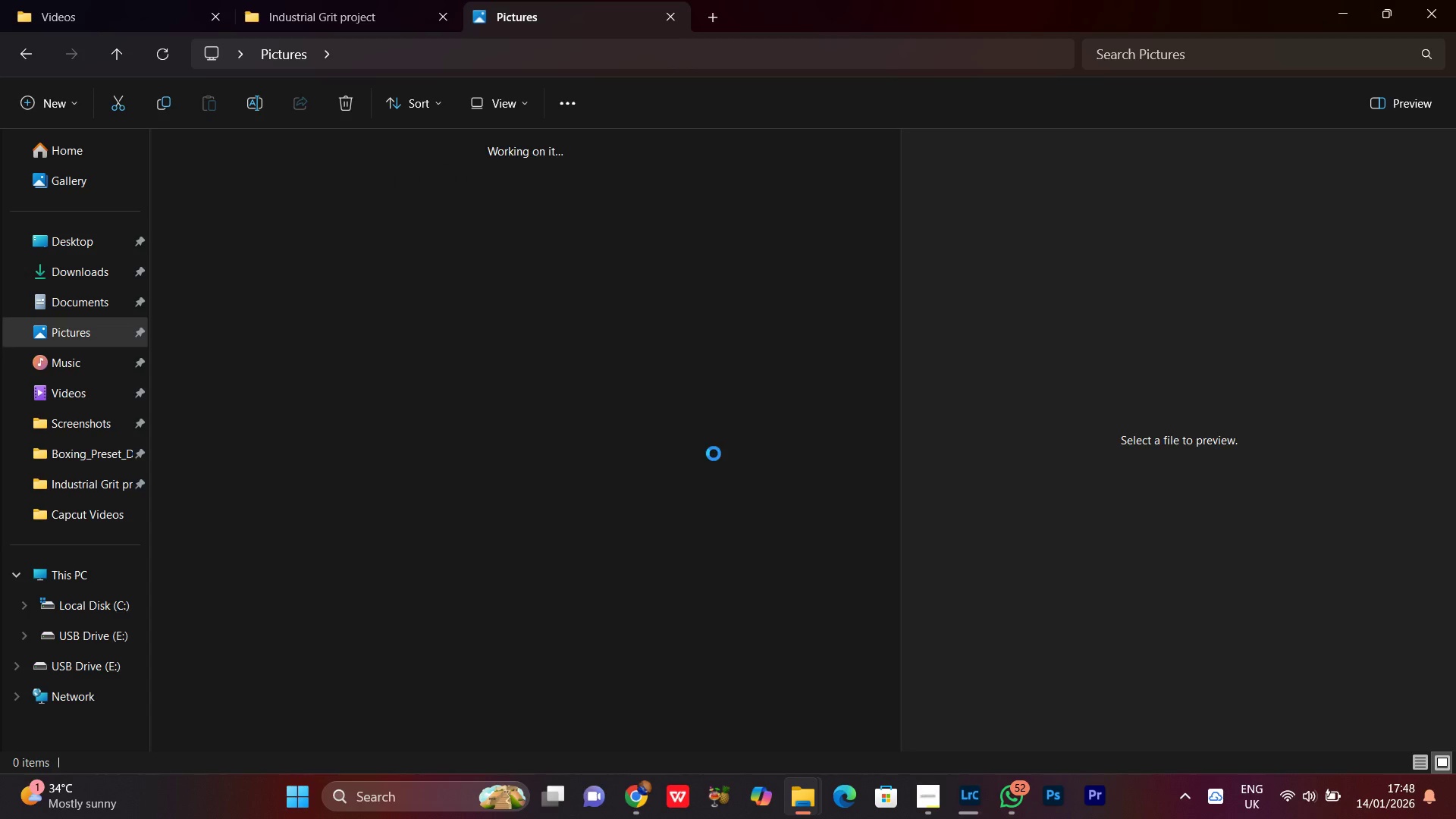 
scroll: coordinate [701, 514], scroll_direction: down, amount: 11.0
 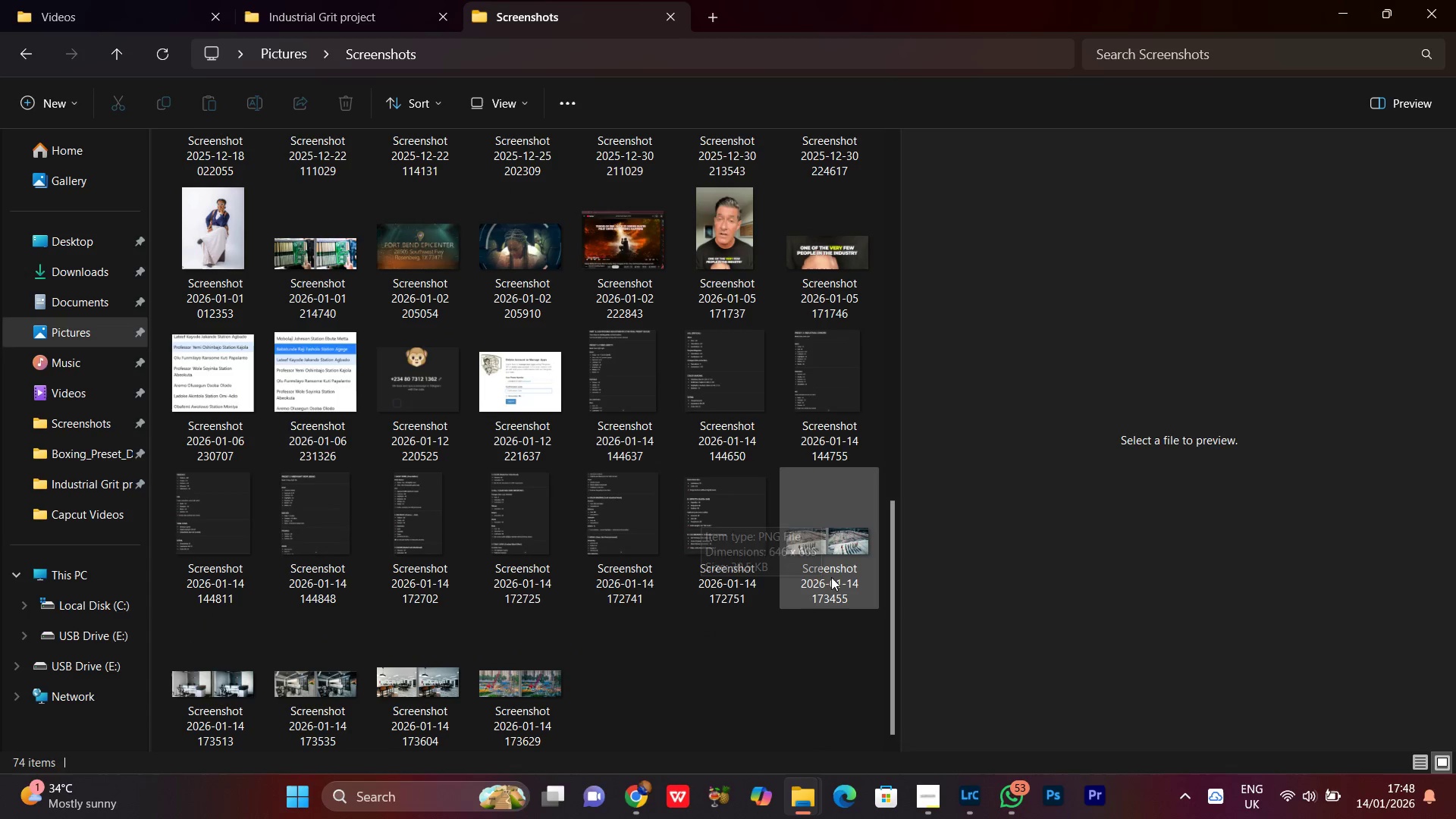 
left_click([836, 553])
 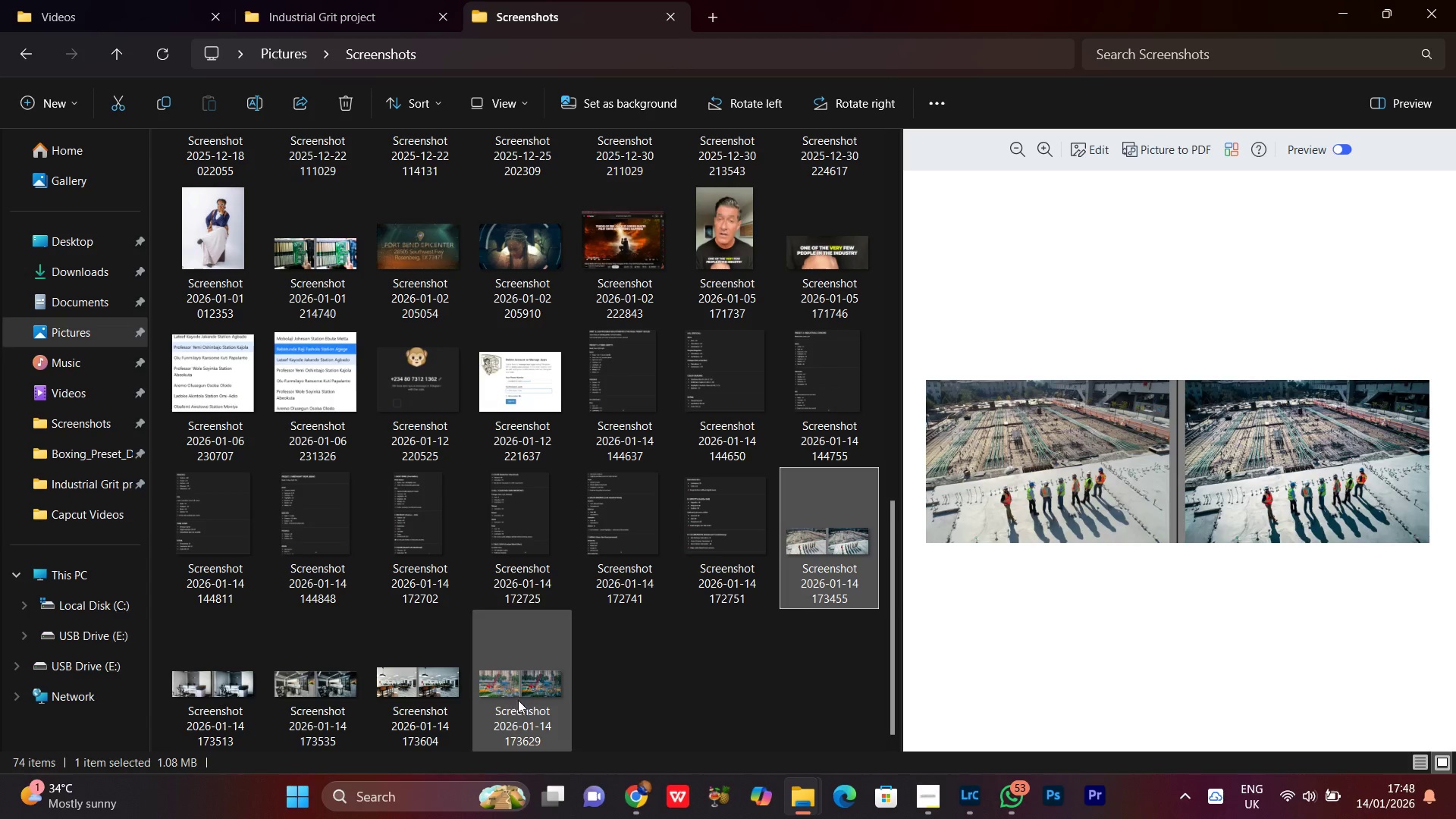 
left_click([519, 695])
 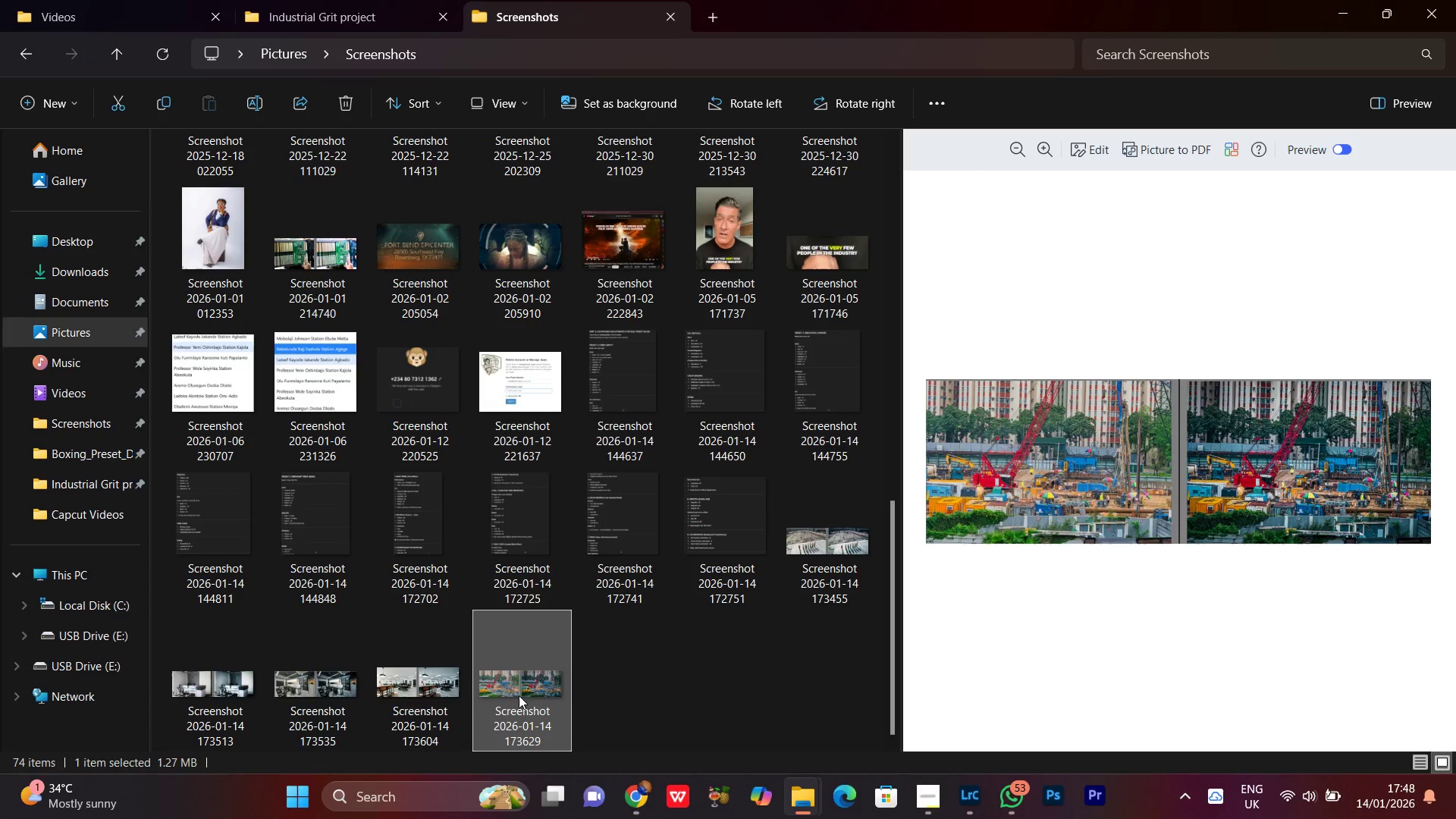 
key(Unknown)
 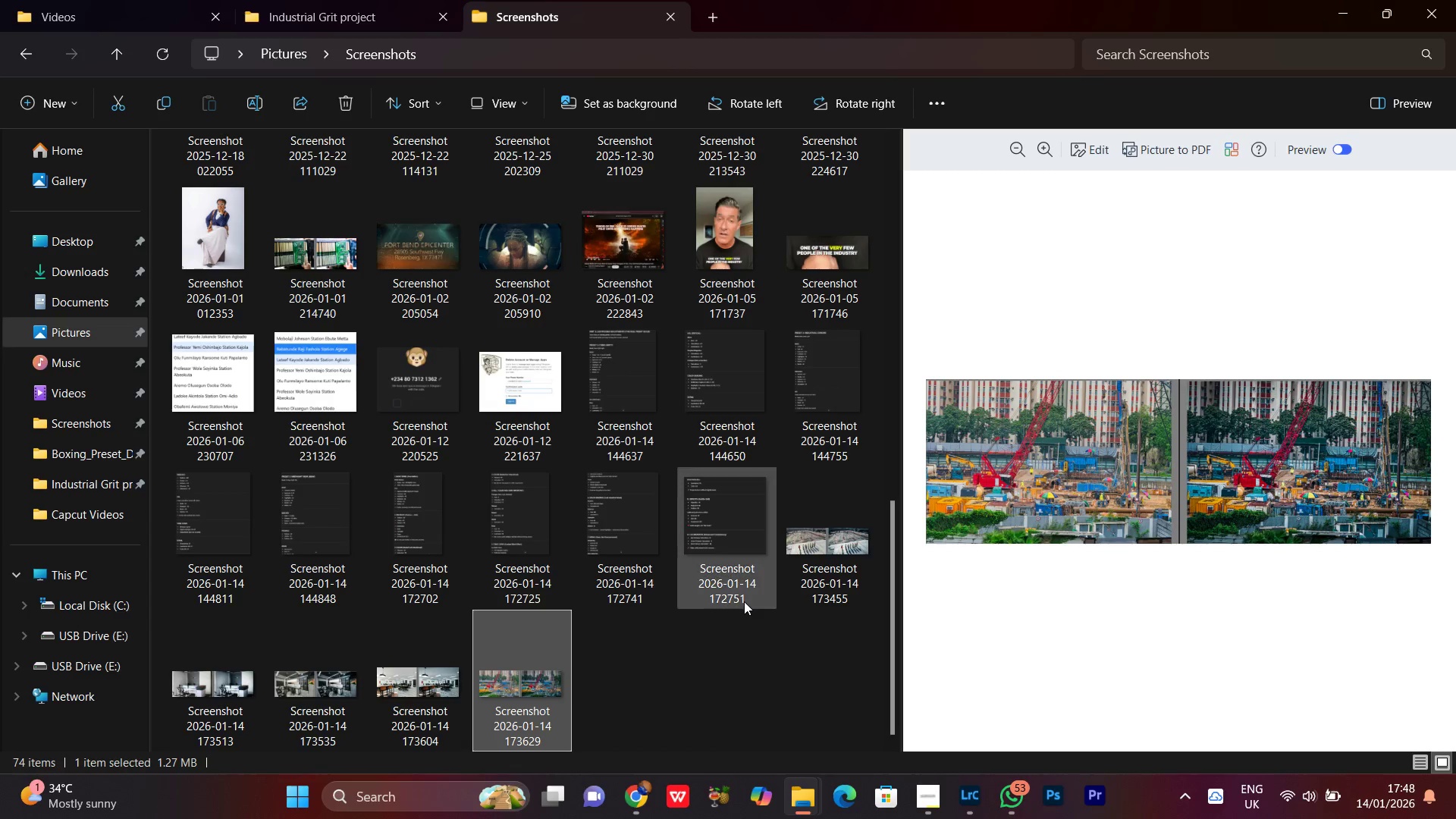 
hold_key(key=ShiftLeft, duration=1.0)
left_click([800, 523])
 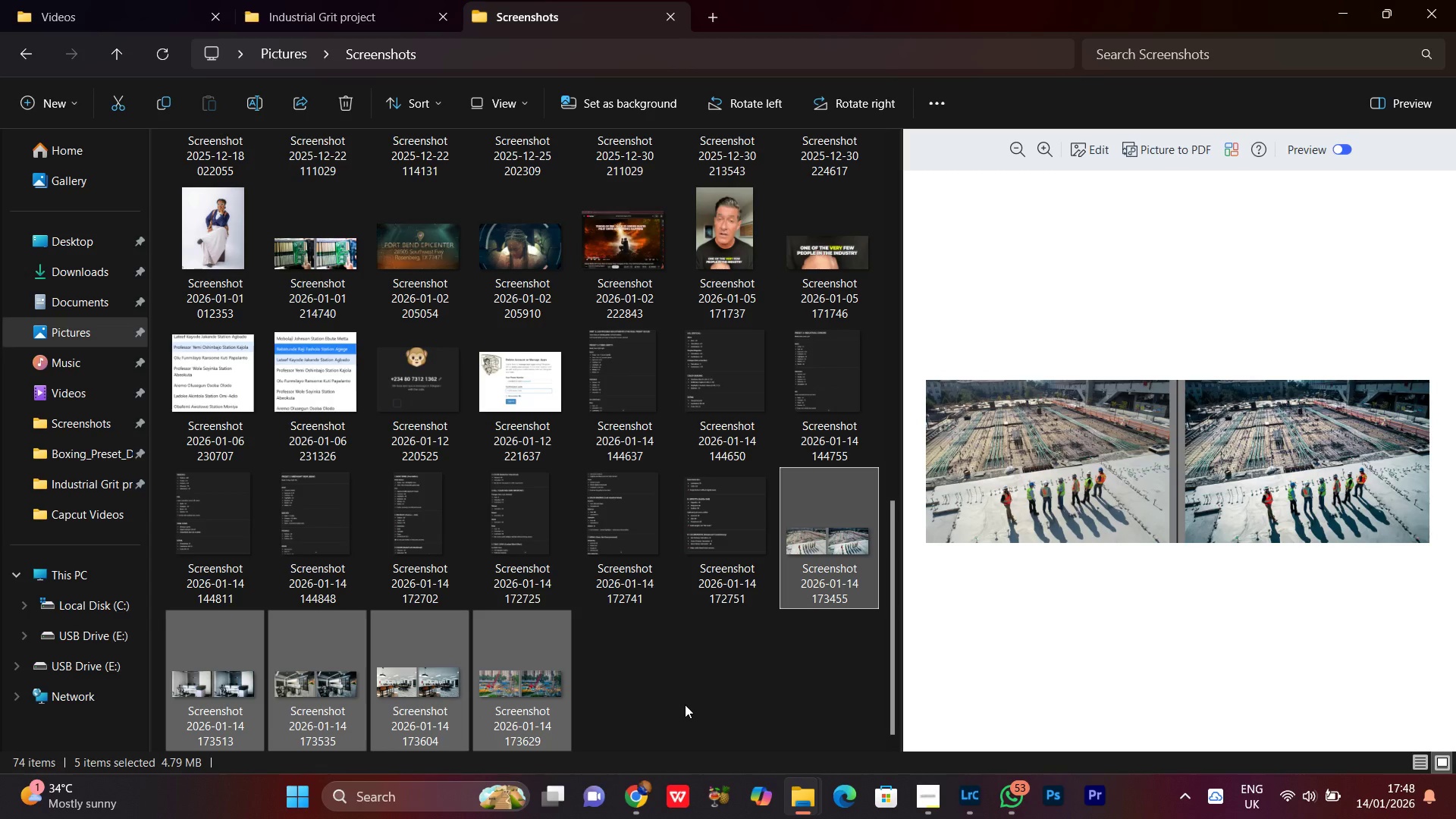 
key(Control+X)
 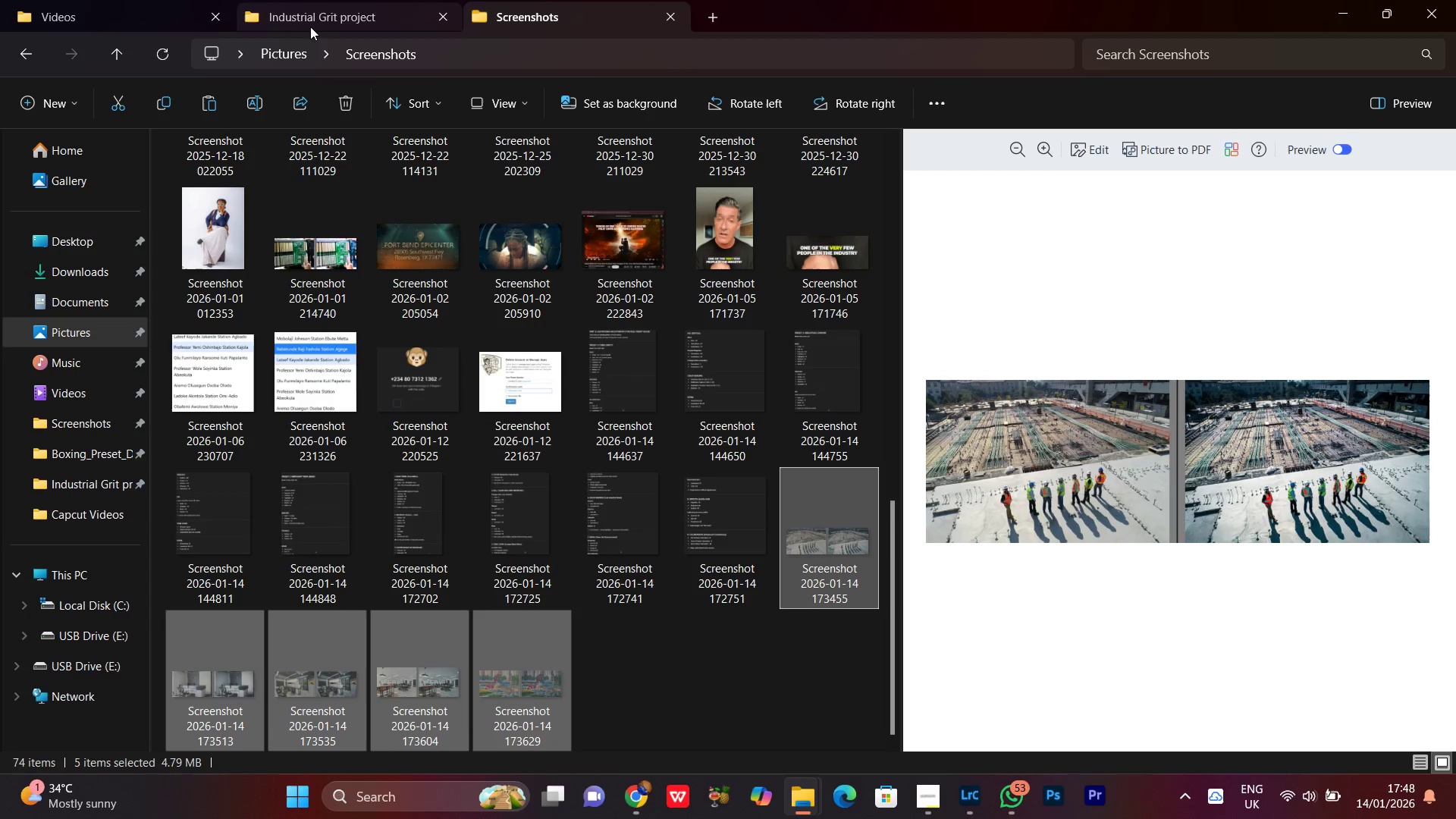 
left_click([319, 9])
 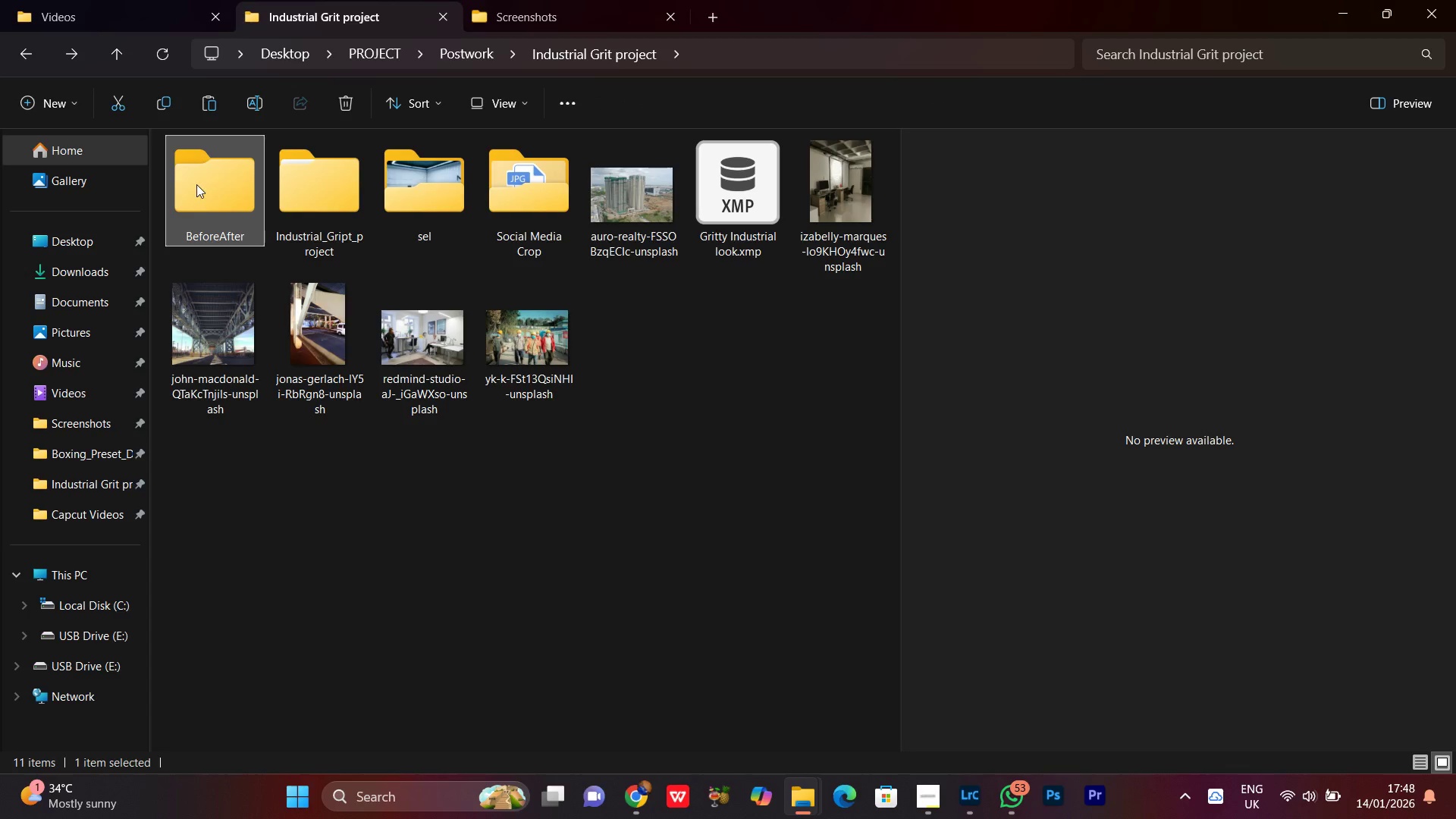 
double_click([196, 184])
 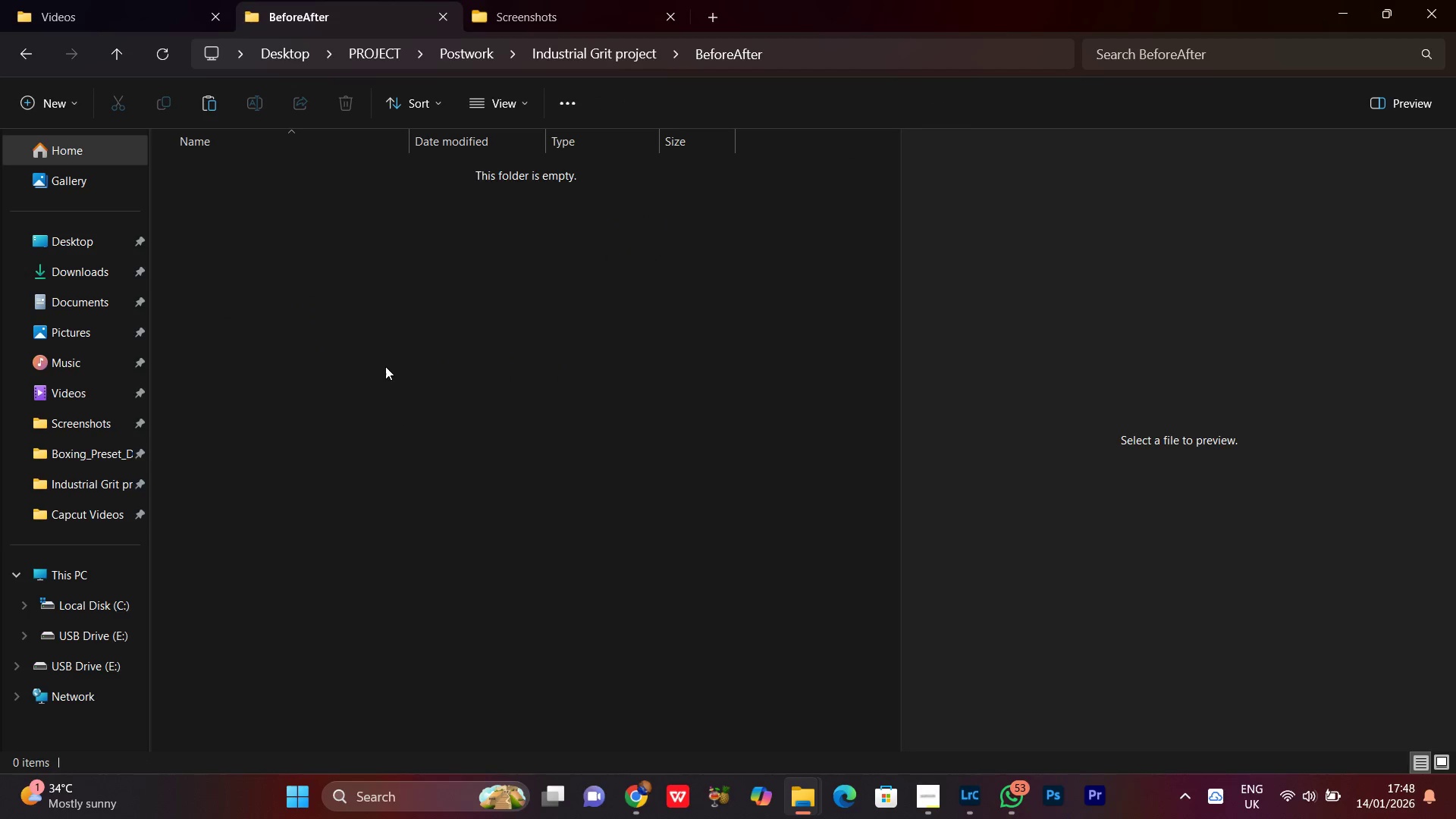 
key(Control+V)
 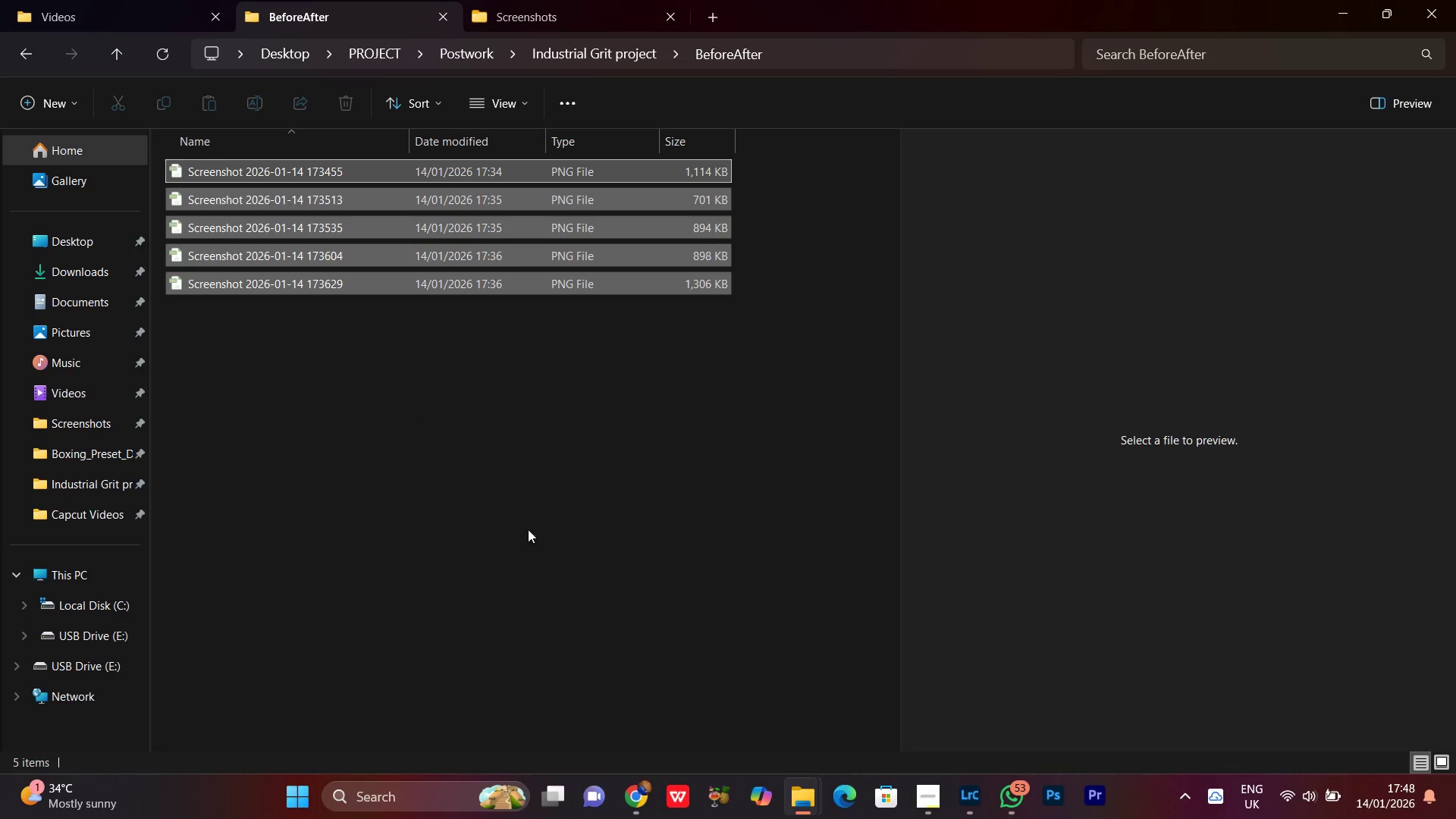 
left_click([536, 507])
 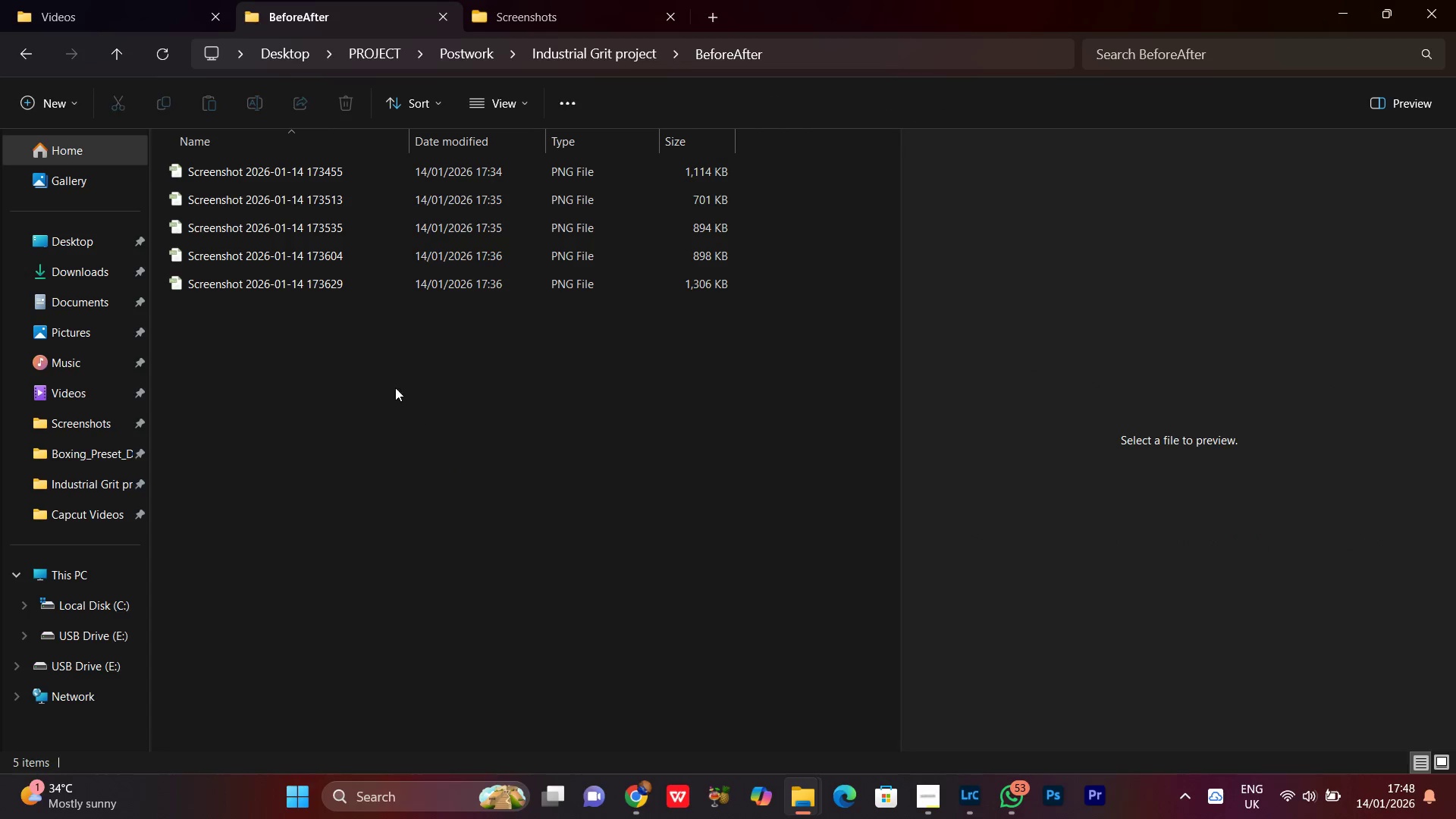 
right_click([395, 388])
 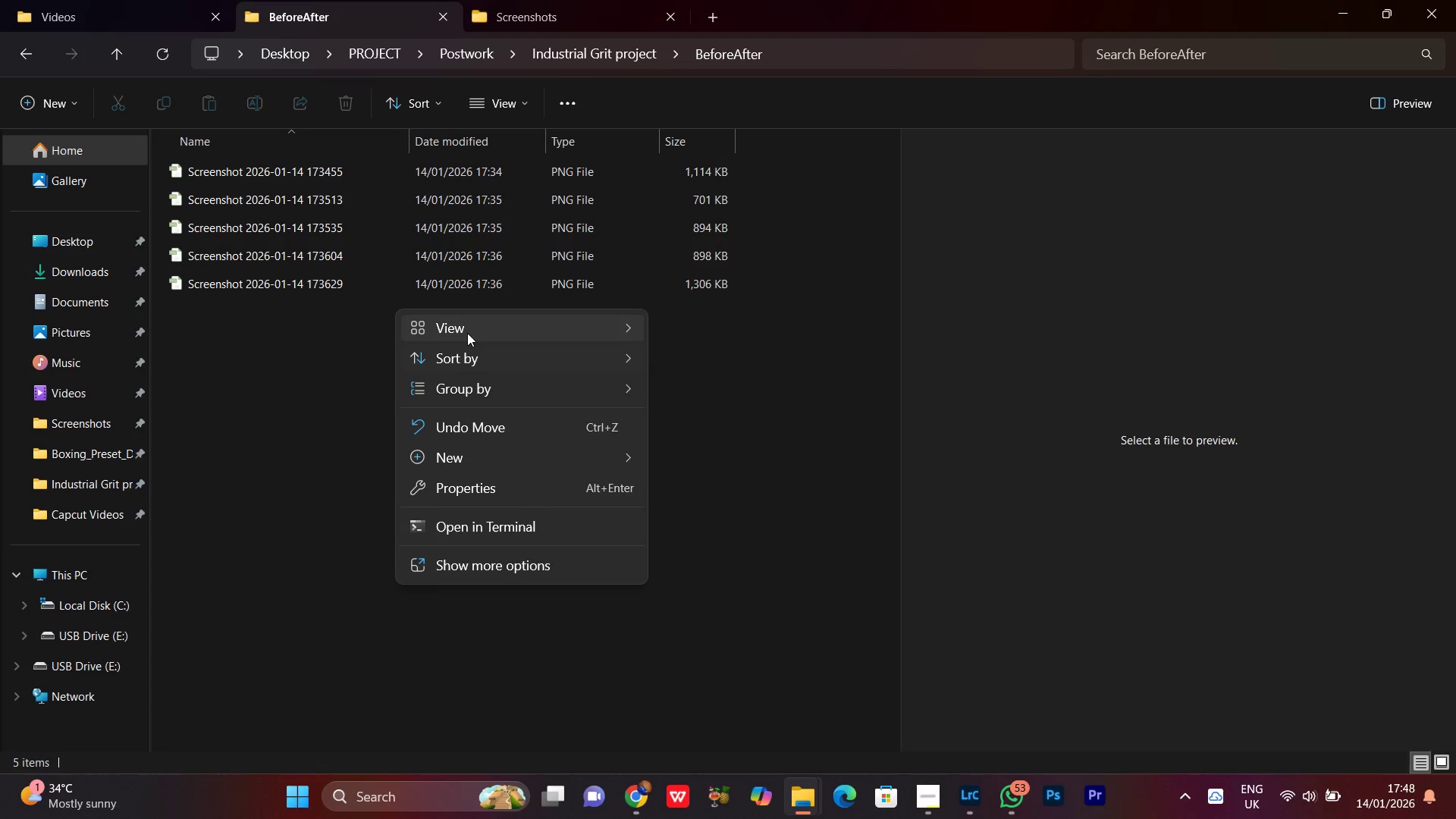 
left_click([466, 325])
 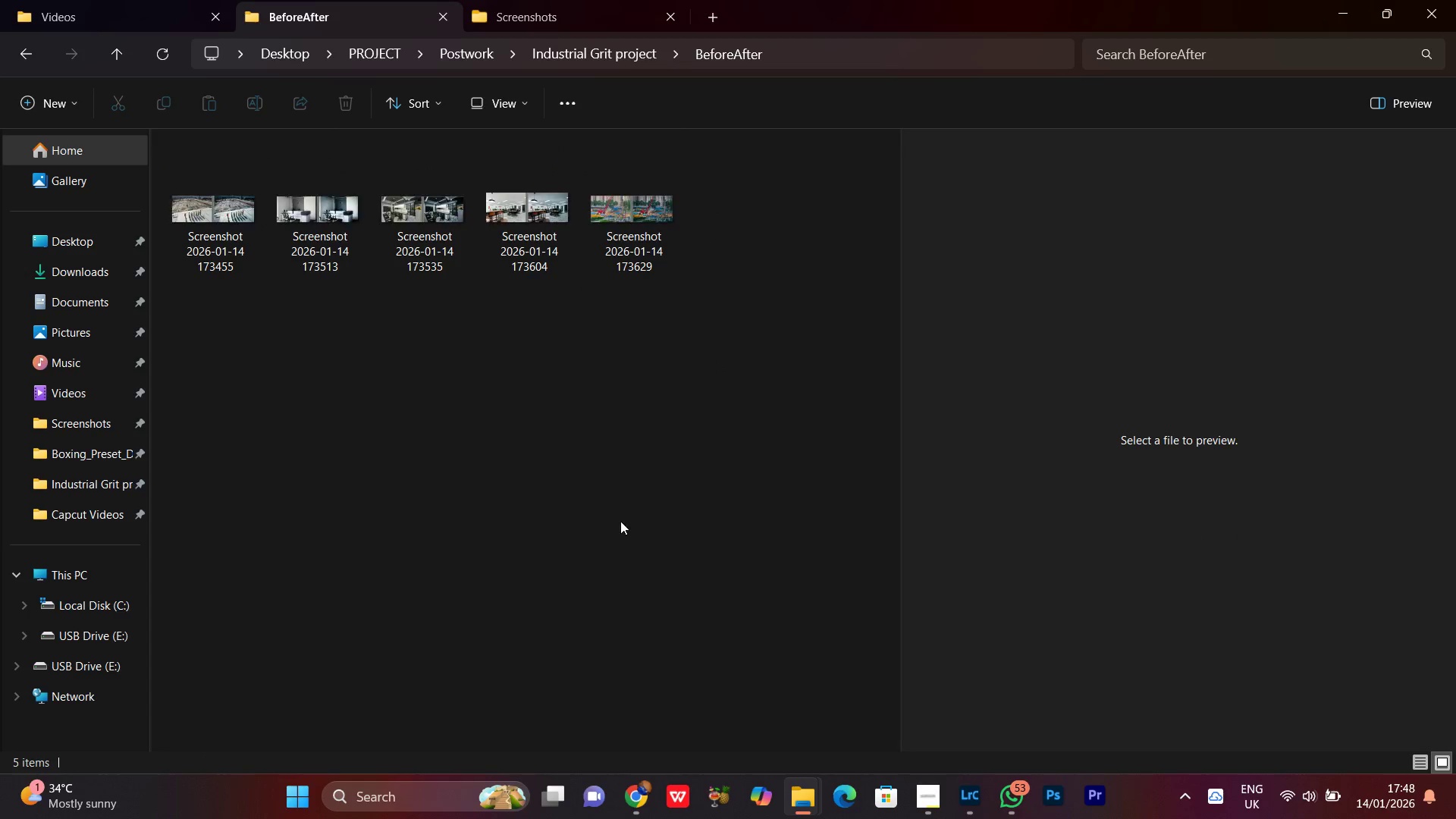 
left_click([617, 521])
 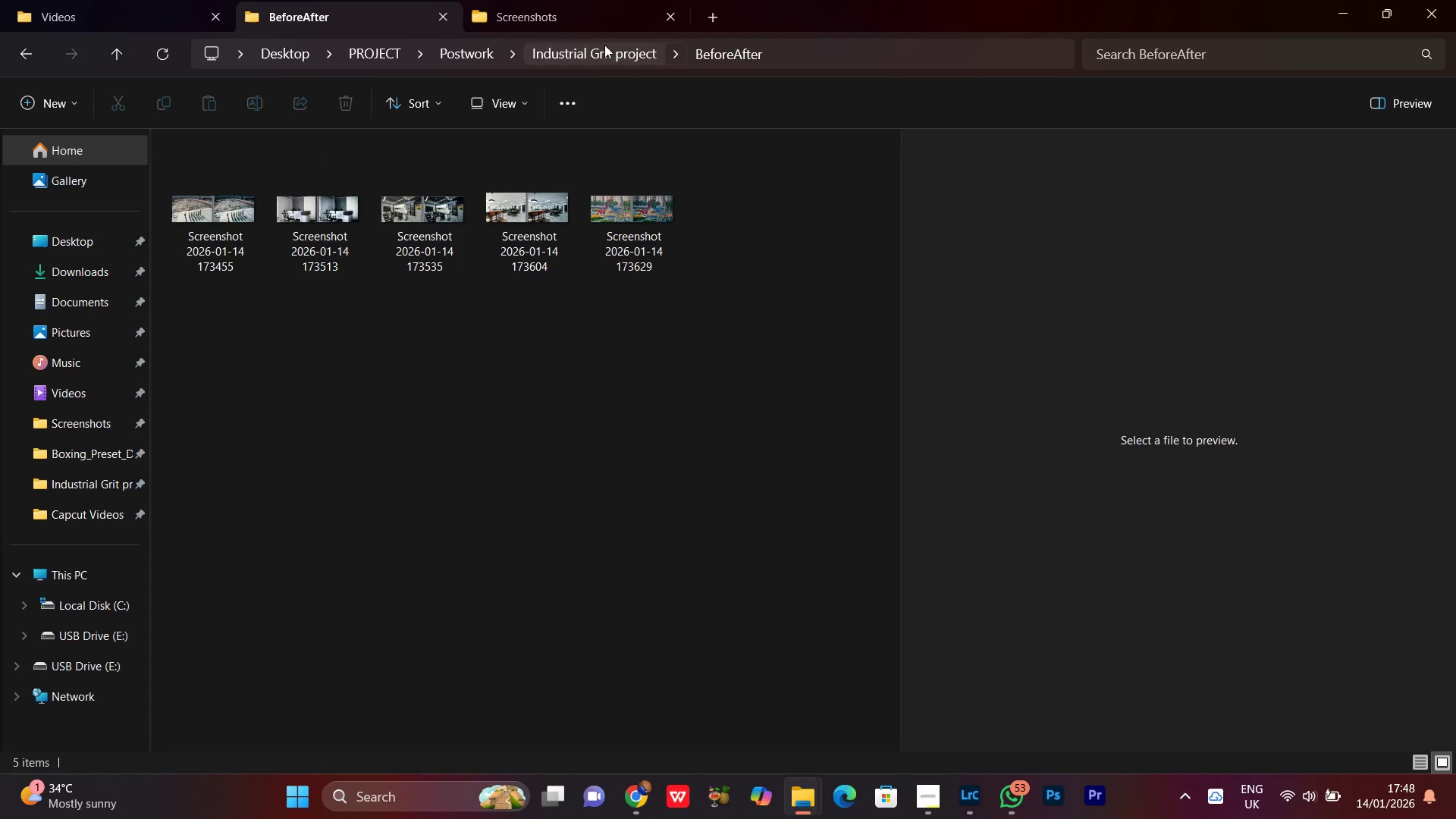 
left_click([604, 45])
 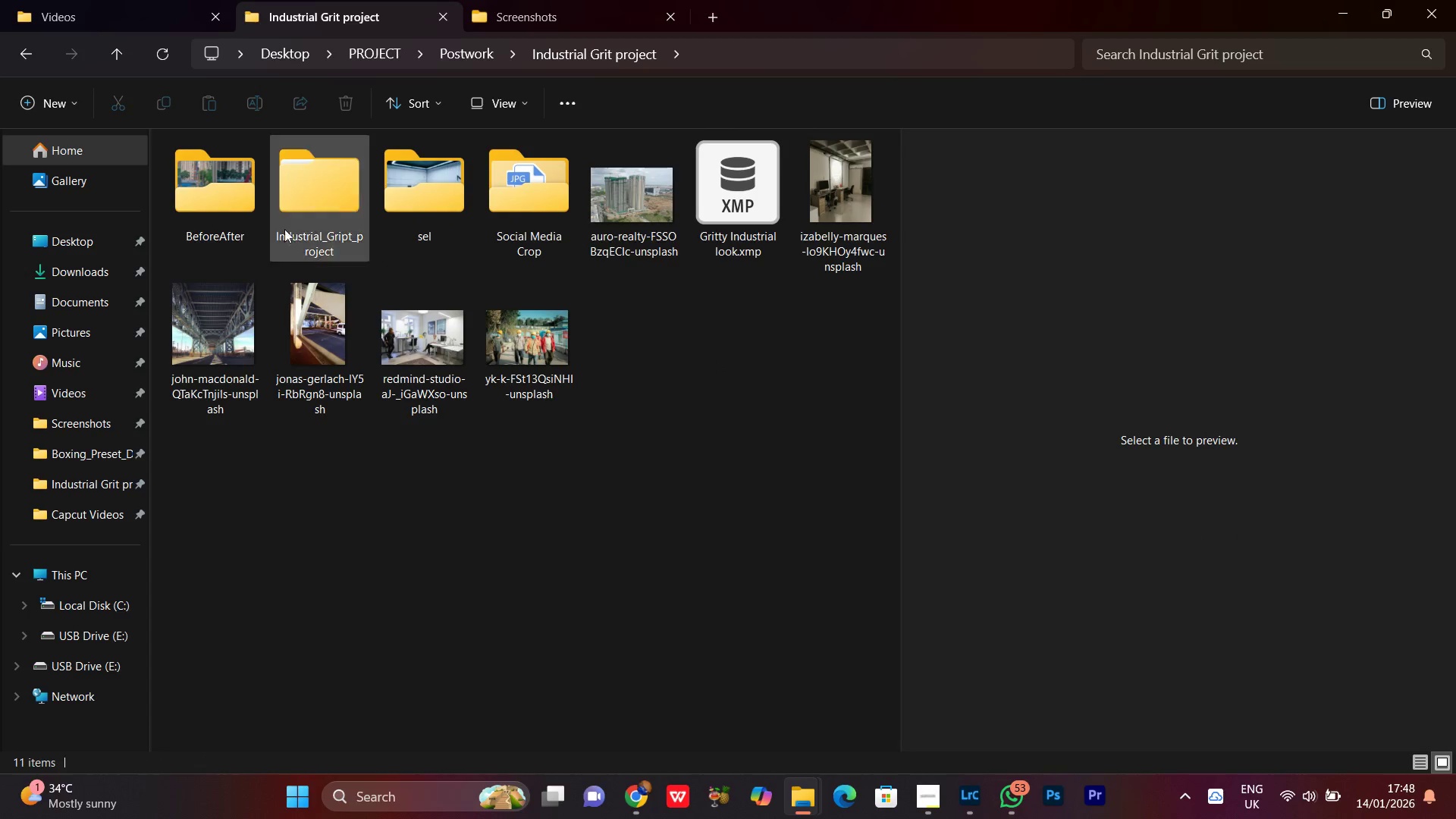 
left_click_drag(start_coordinate=[201, 204], to_coordinate=[283, 193])
 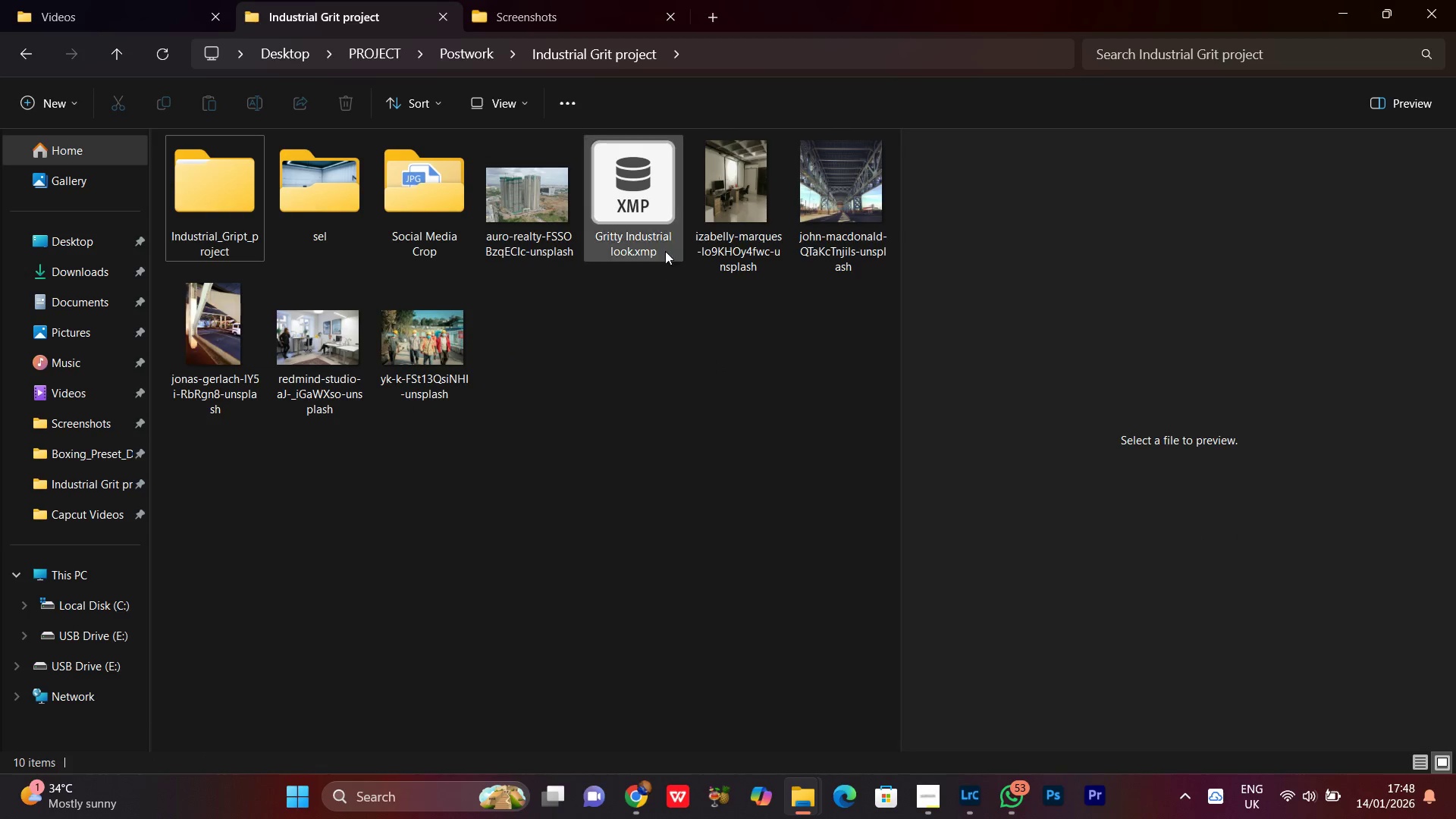 
left_click([650, 205])
 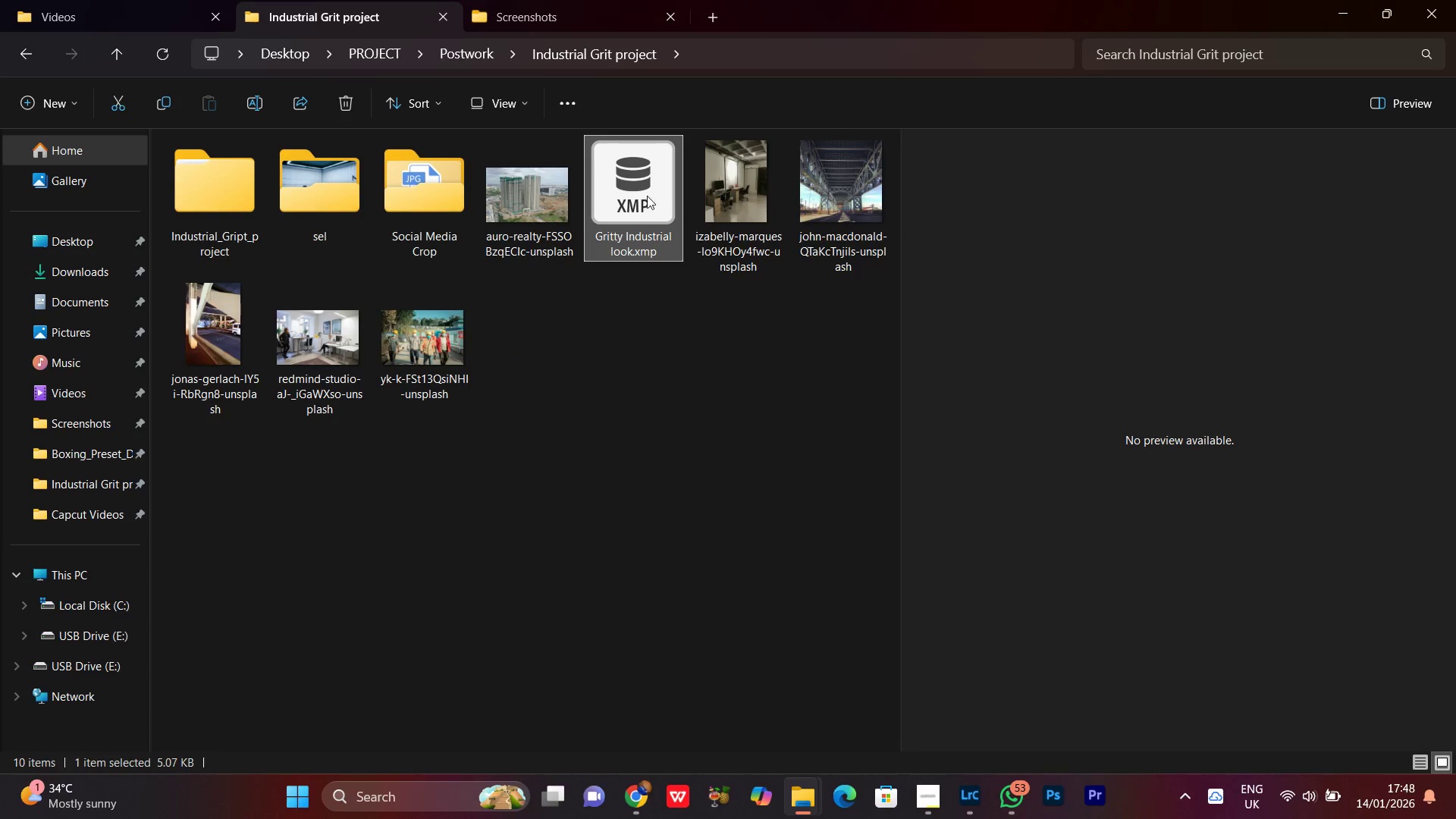 
left_click_drag(start_coordinate=[647, 196], to_coordinate=[208, 229])
 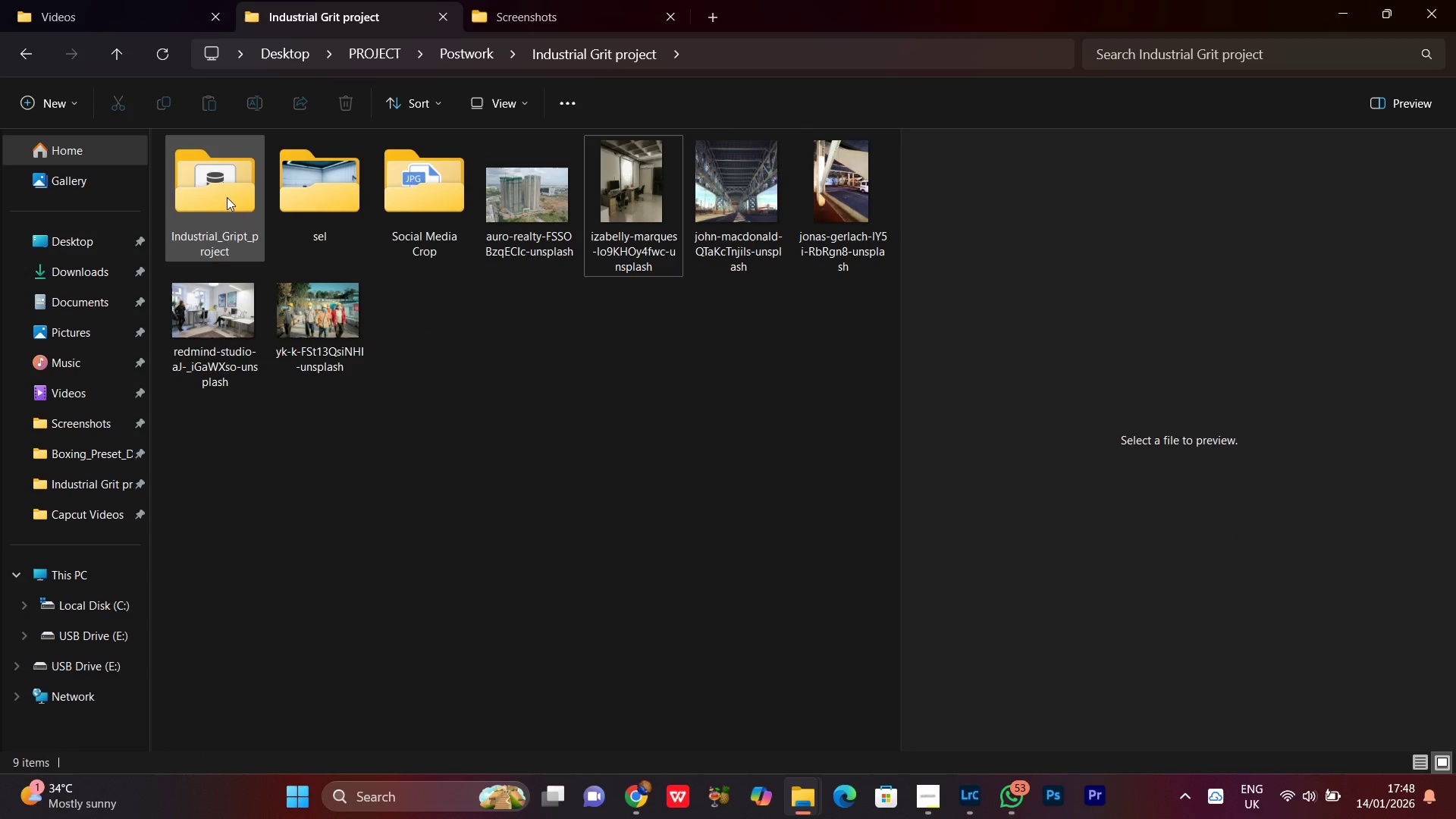 
double_click([228, 194])
 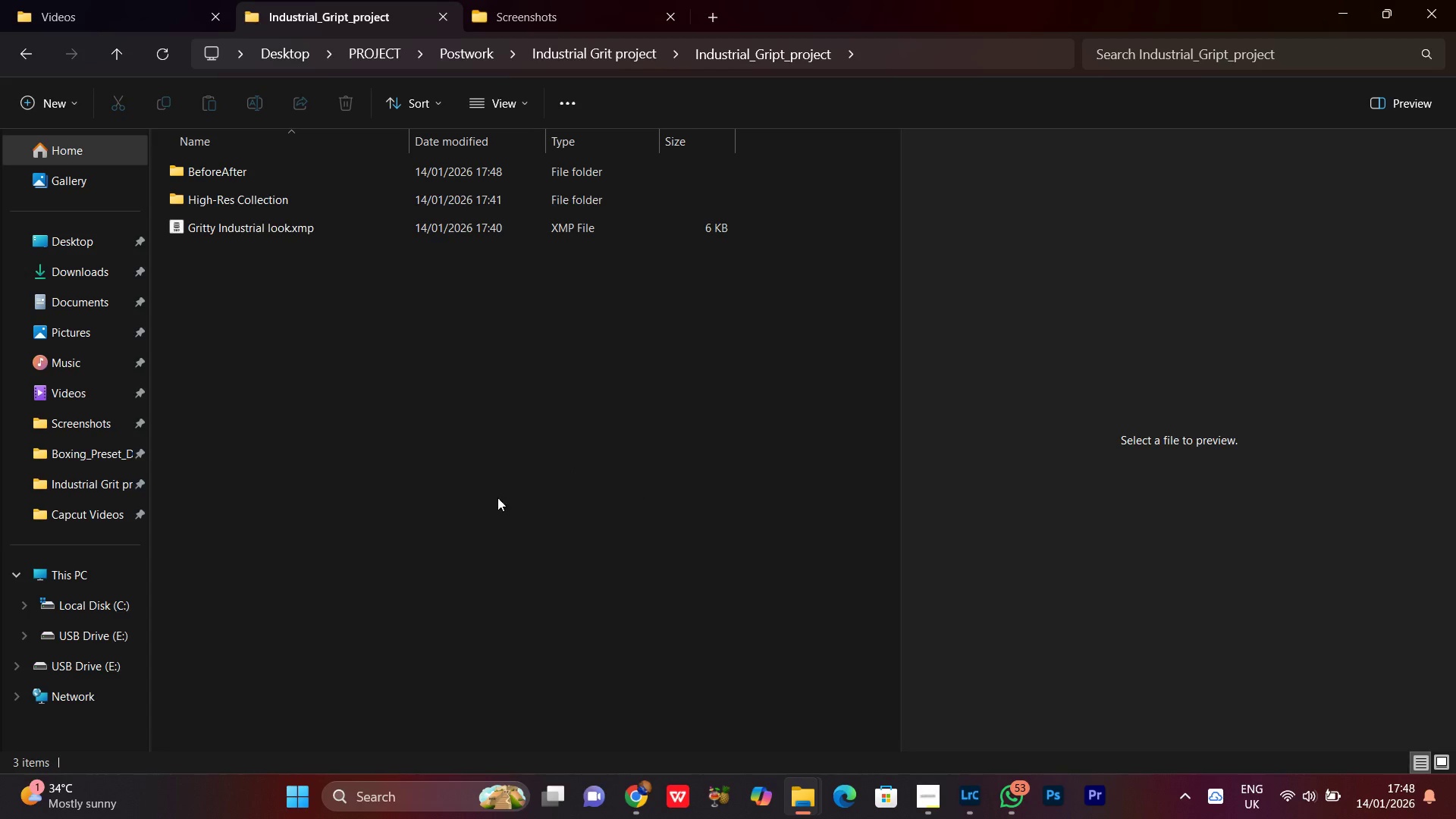 
left_click([406, 438])
 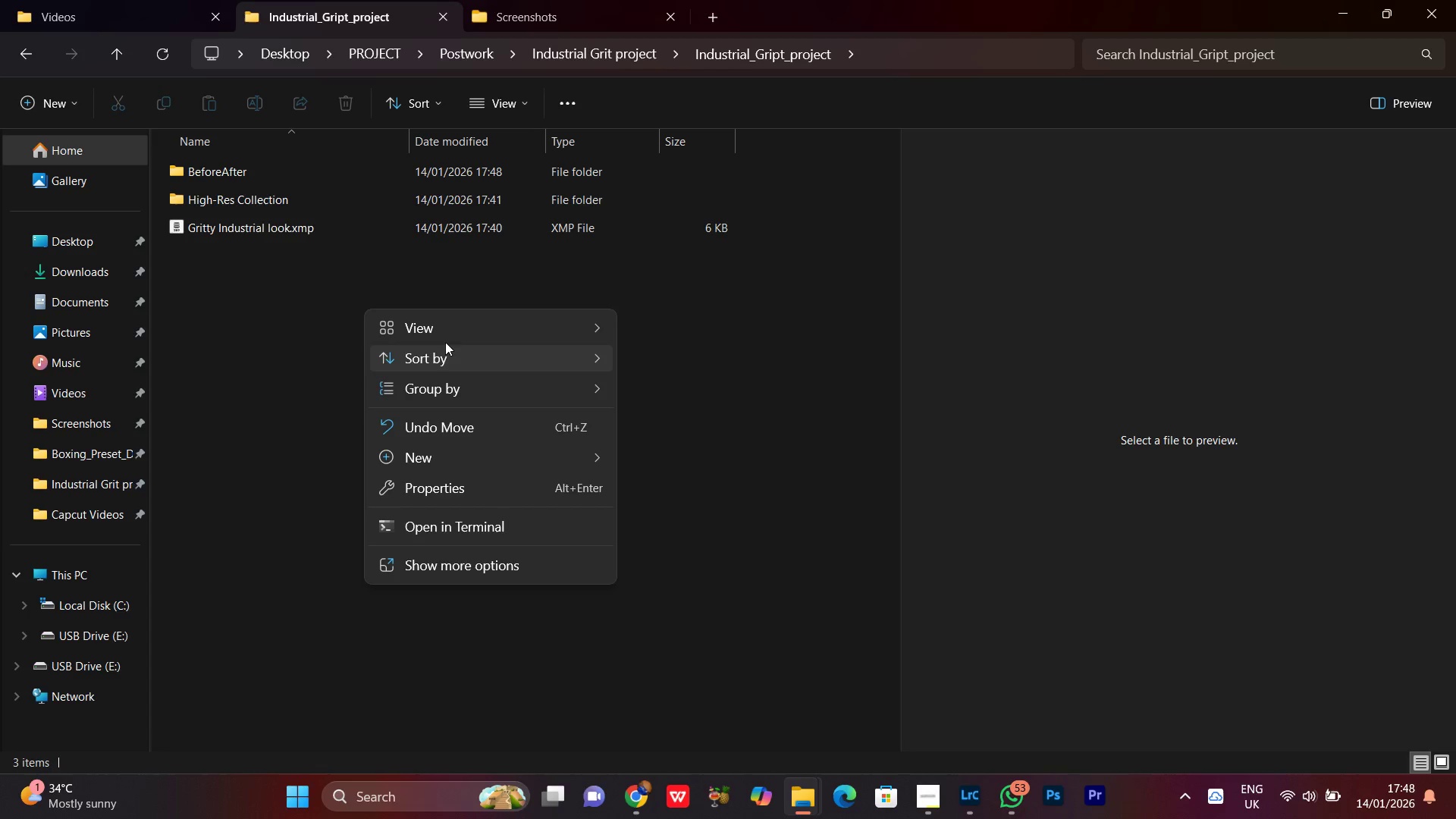 
left_click([441, 331])
 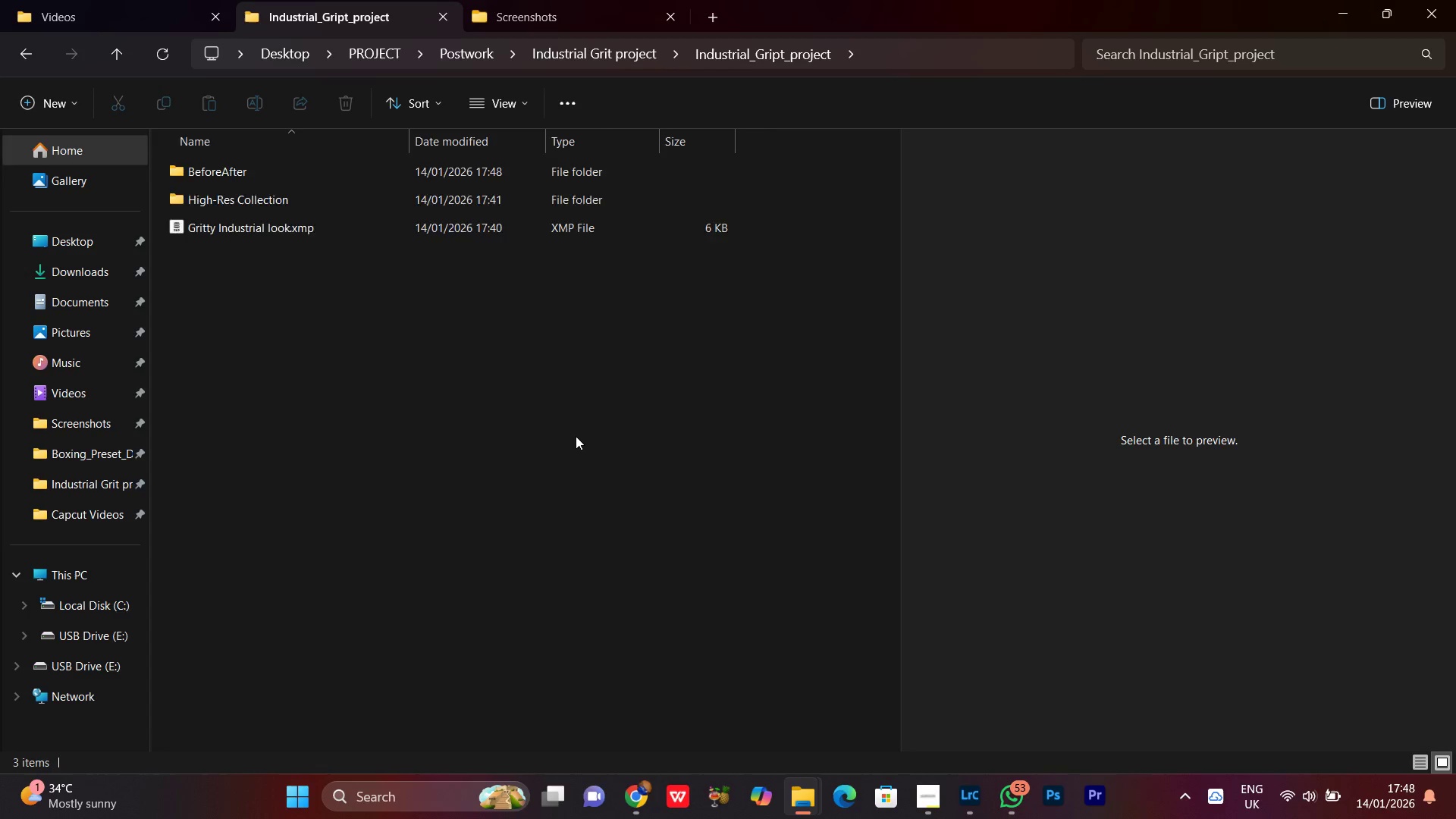 
double_click([415, 414])
 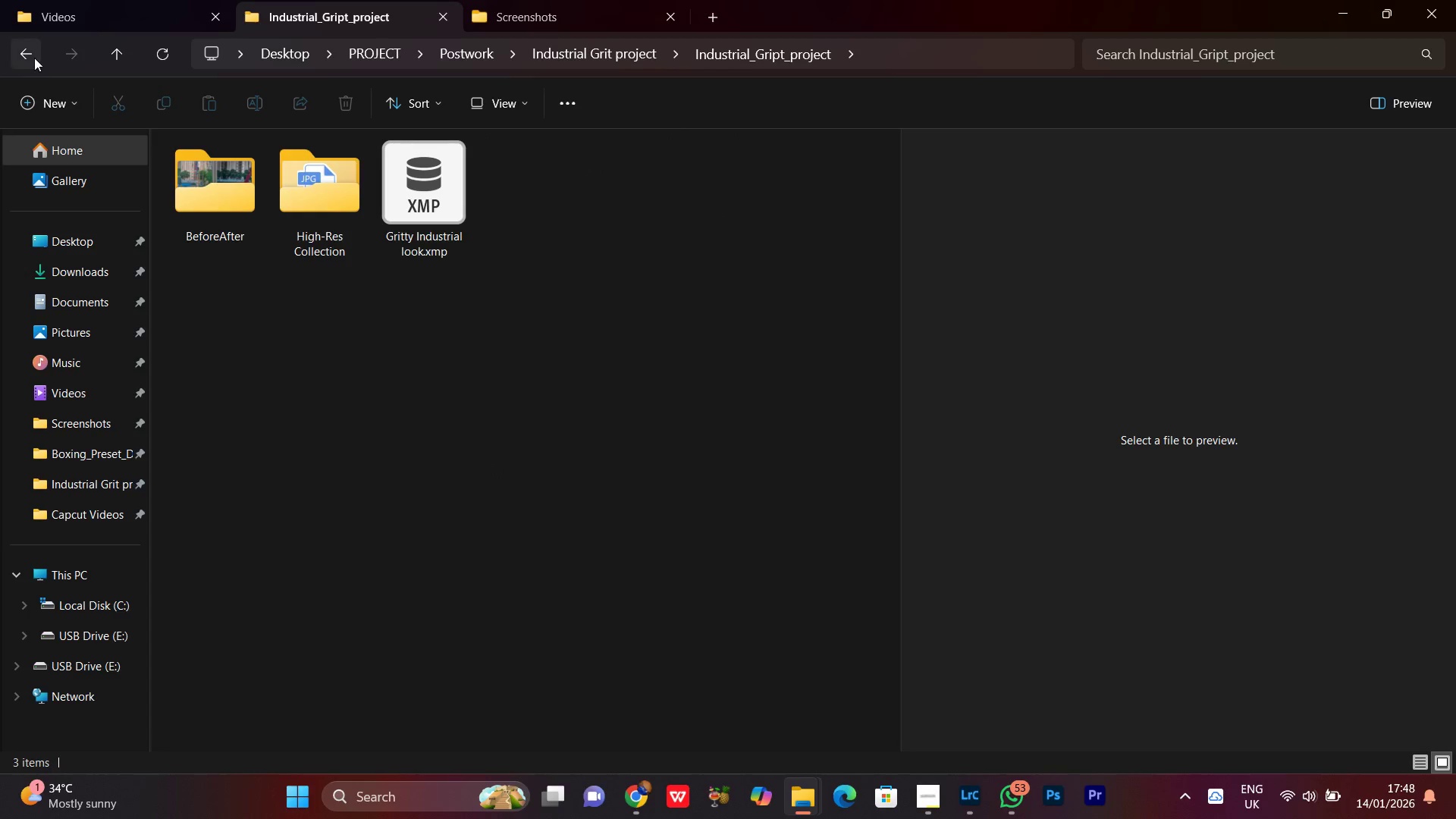 
left_click([30, 55])
 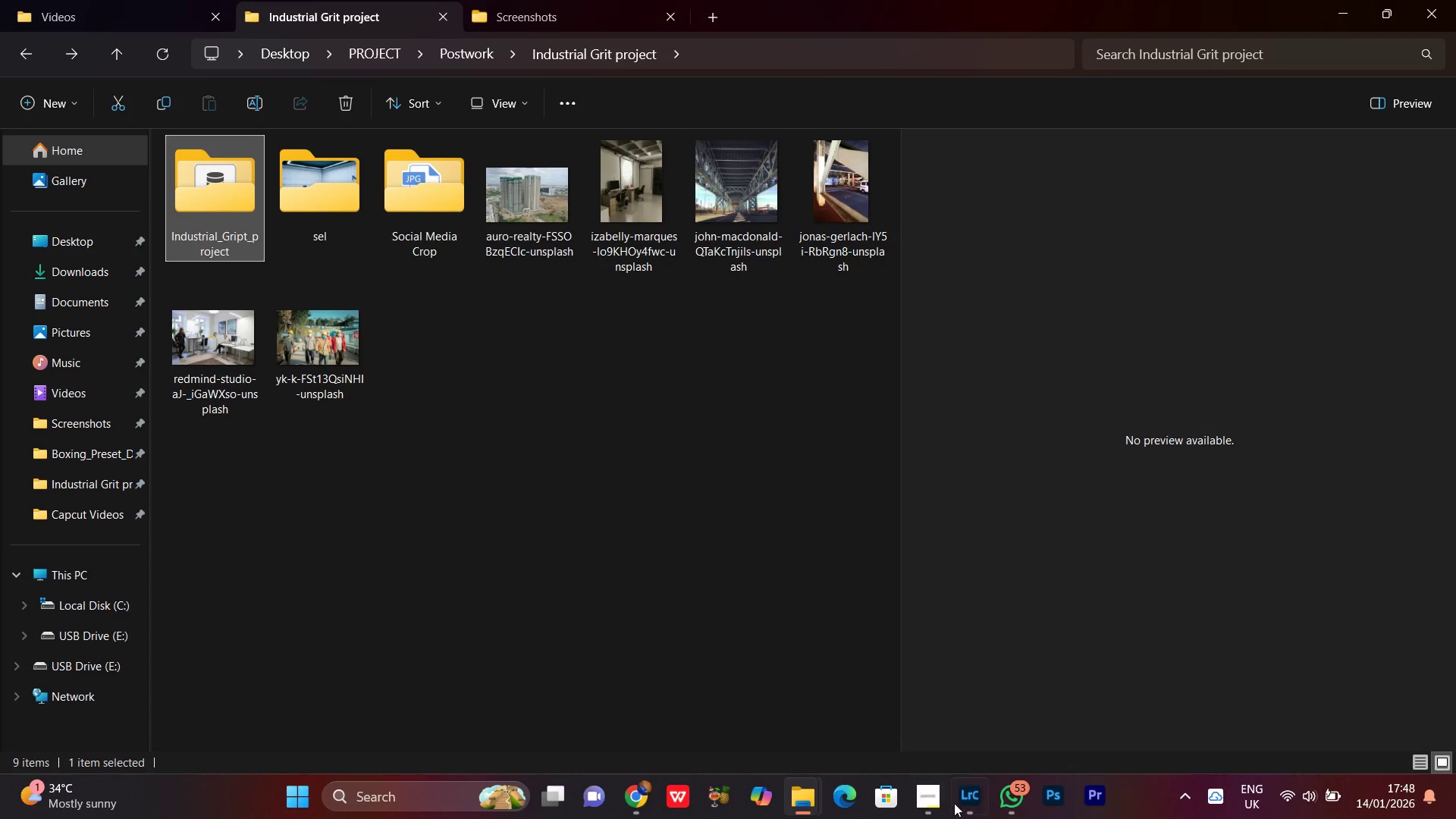 
left_click([974, 818])
 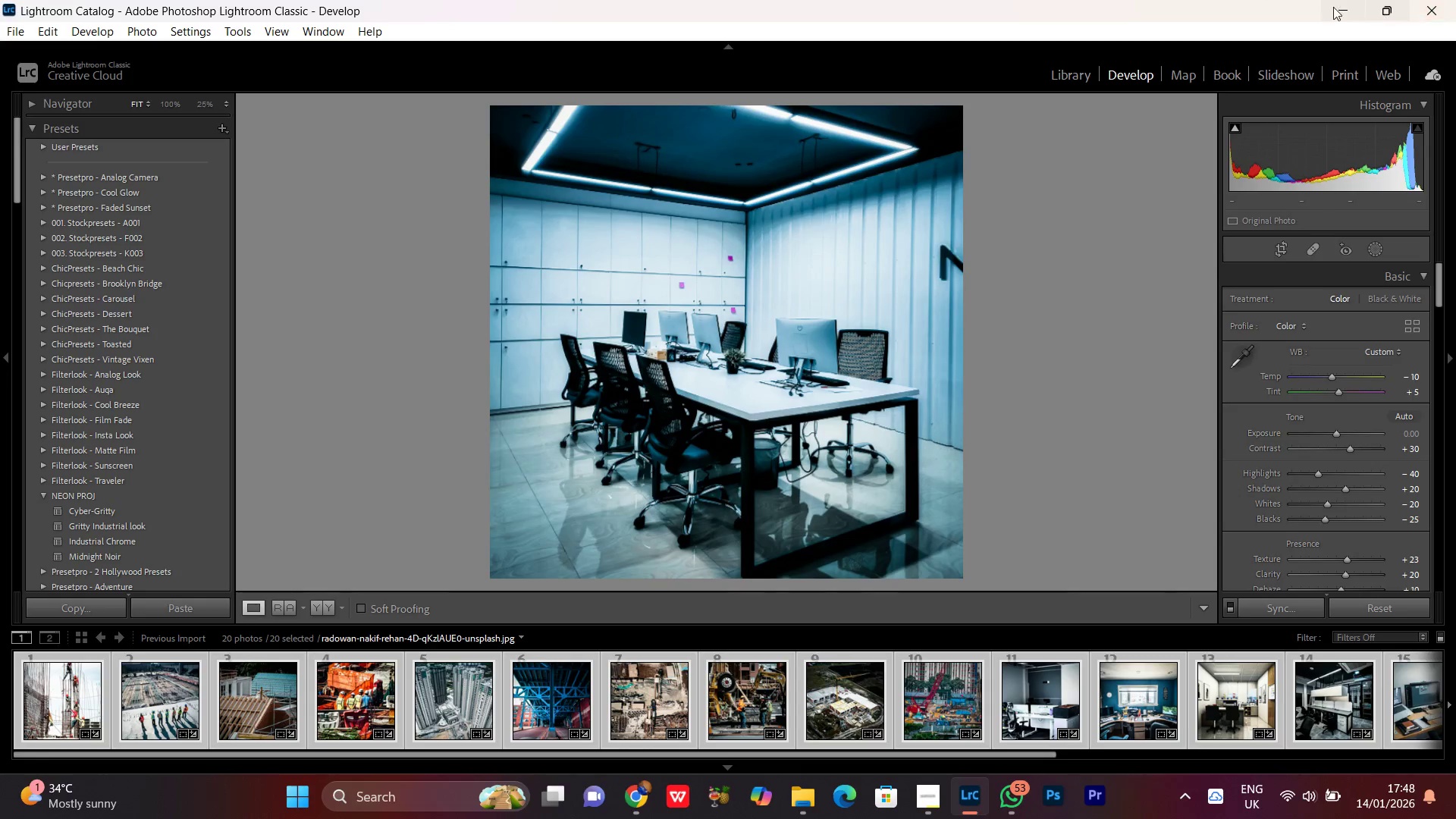 
left_click([1335, 5])
 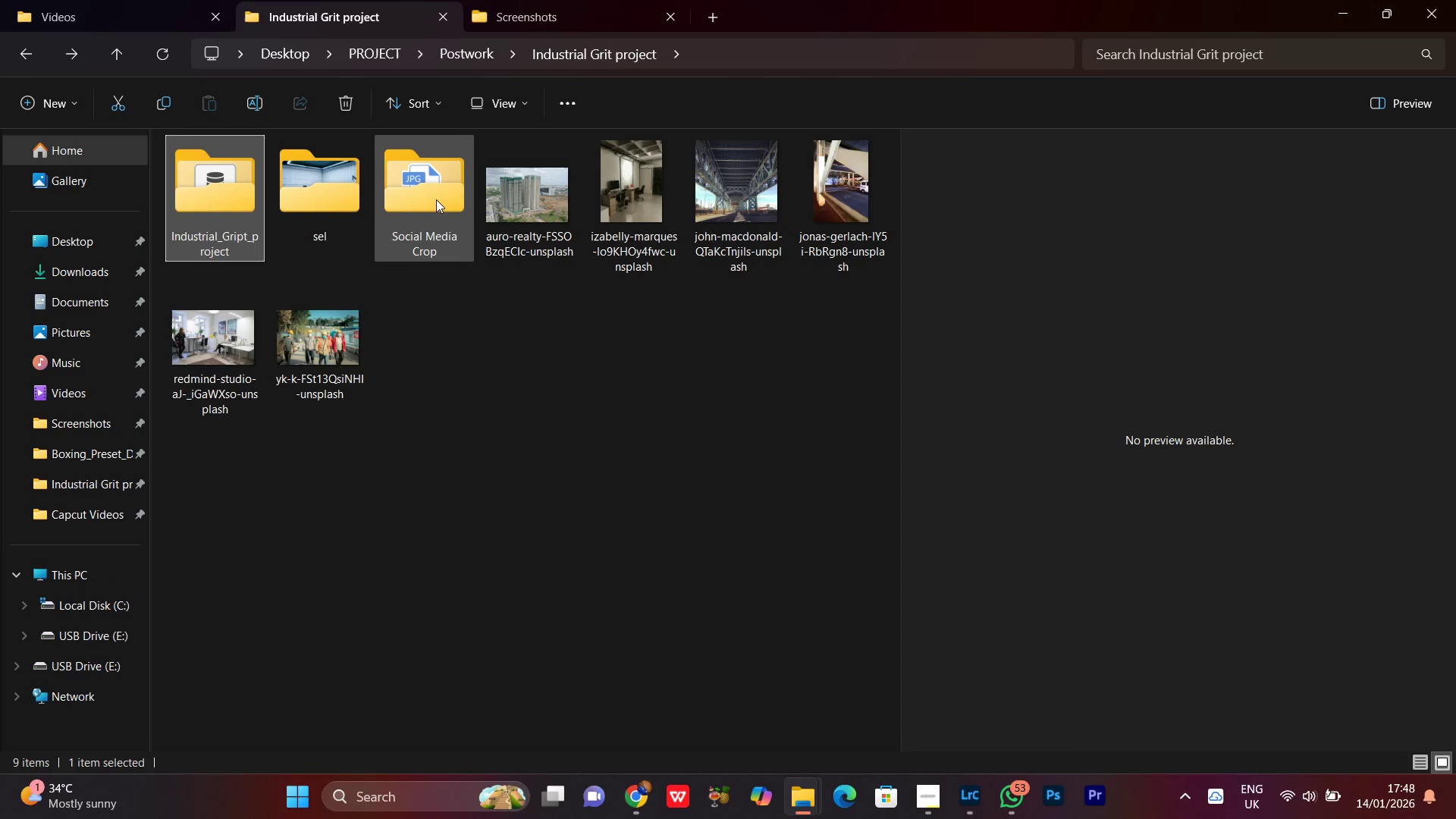 
double_click([436, 199])
 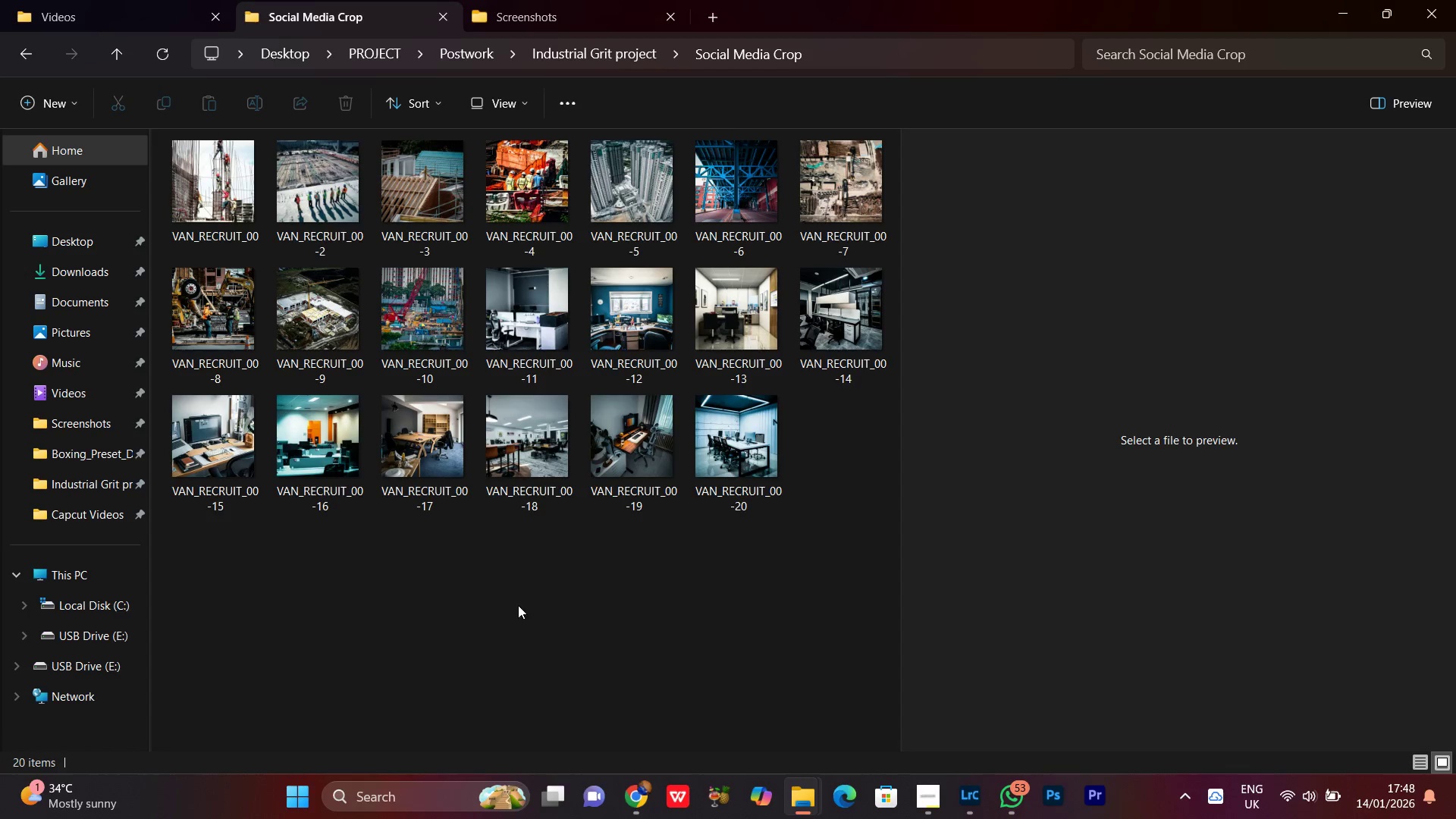 
scroll: coordinate [334, 596], scroll_direction: up, amount: 1.0
 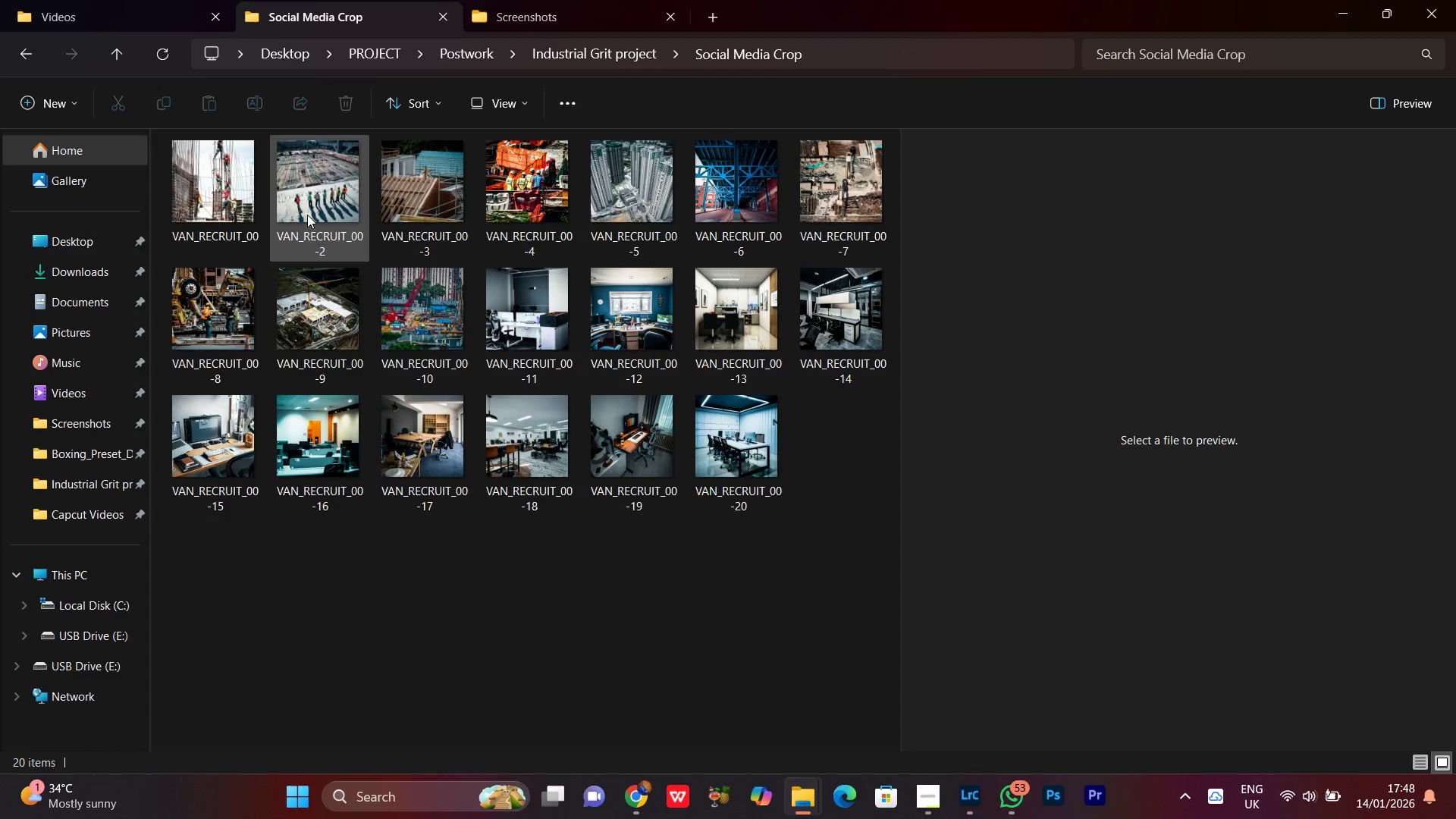 
left_click([307, 215])
 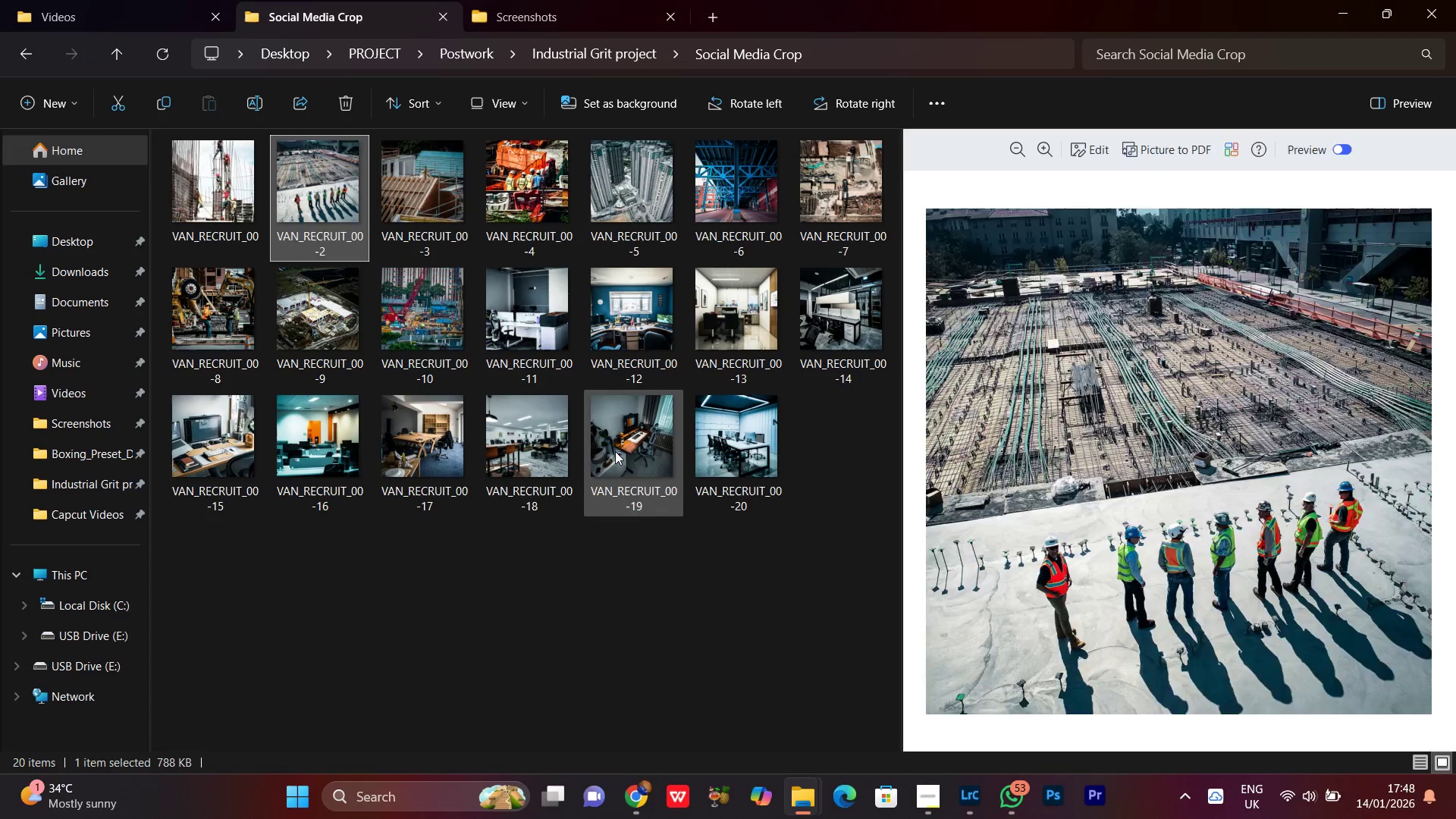 
left_click([615, 451])
 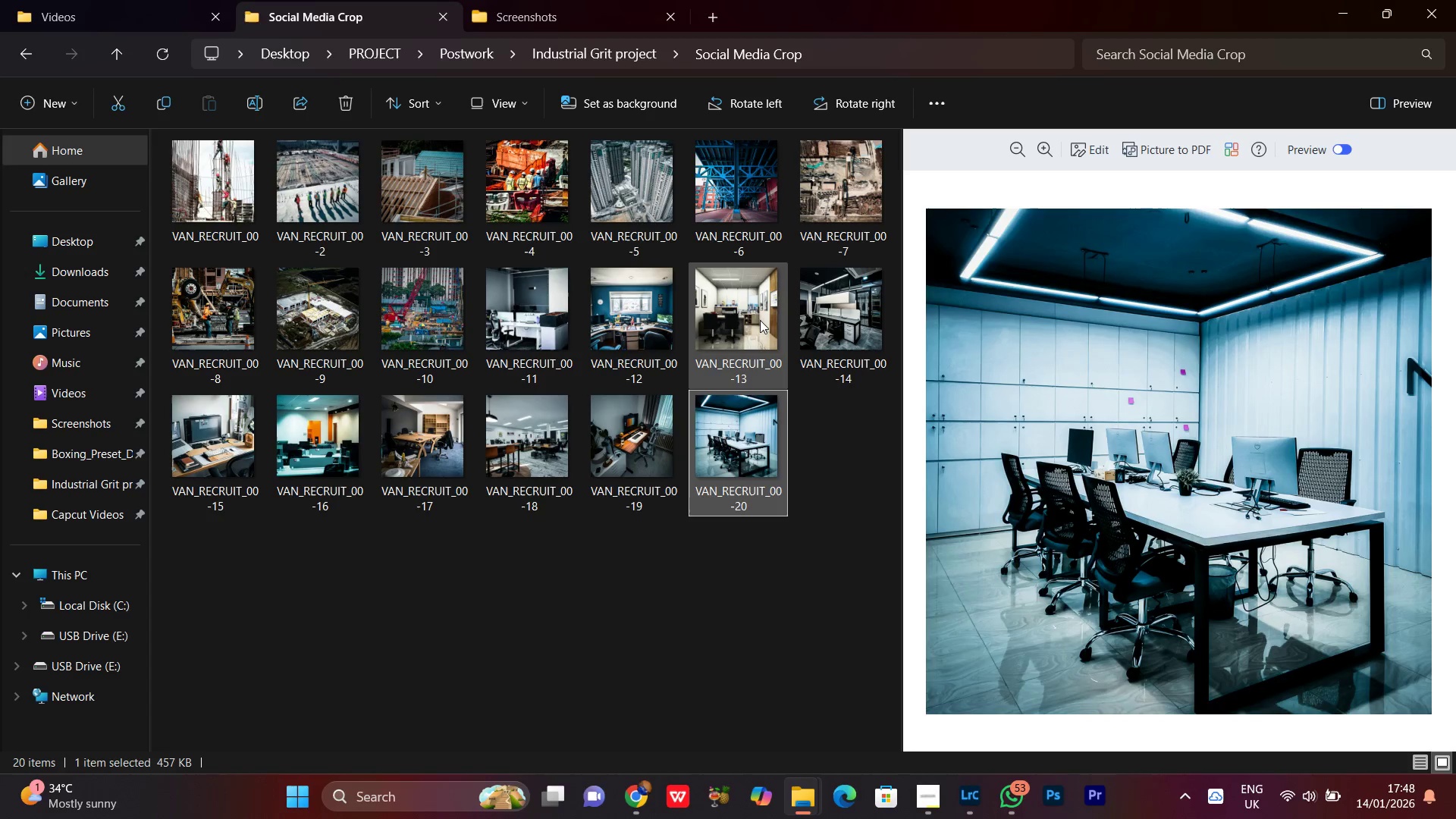 
left_click([759, 317])
 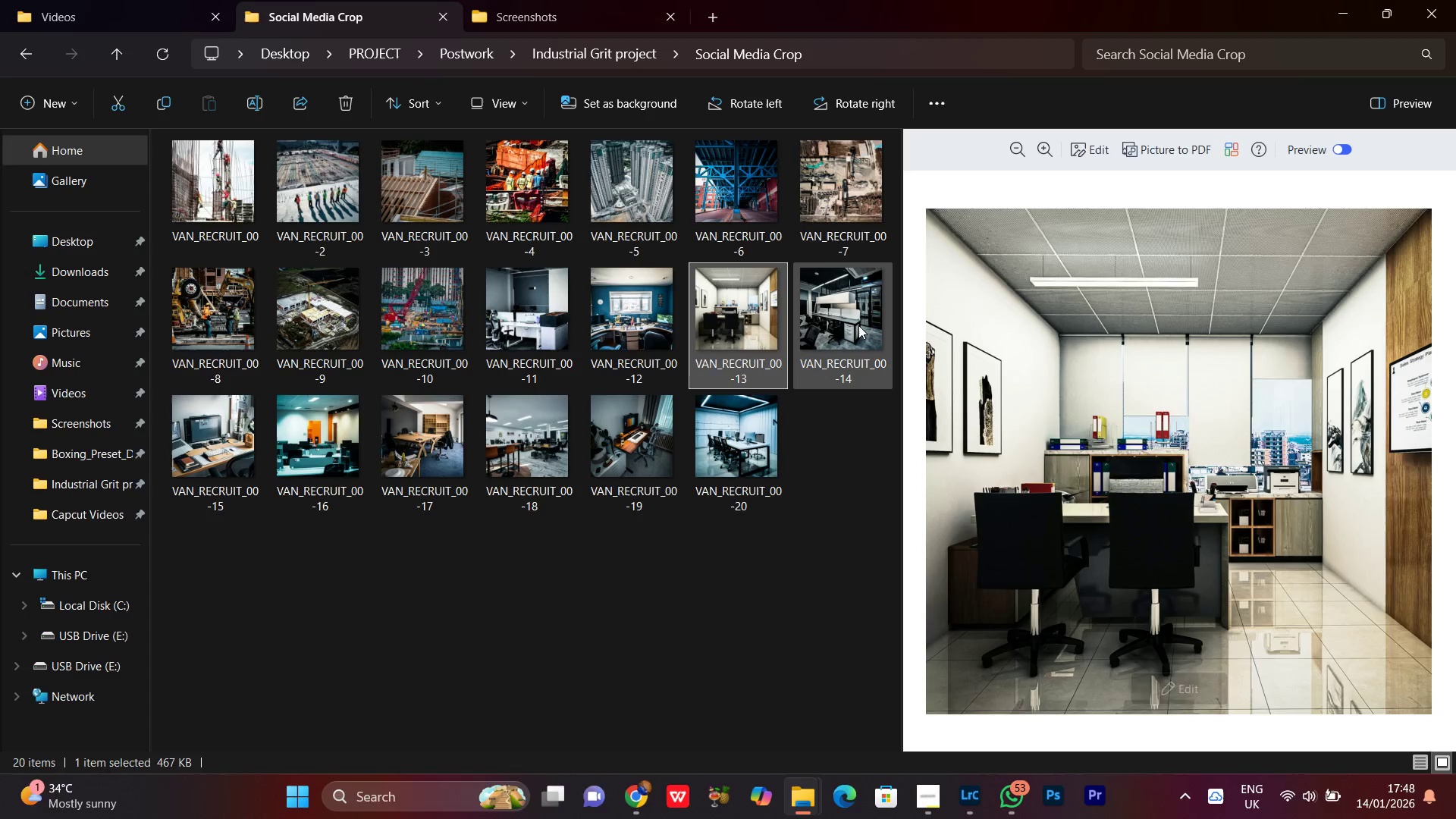 
left_click([858, 325])
 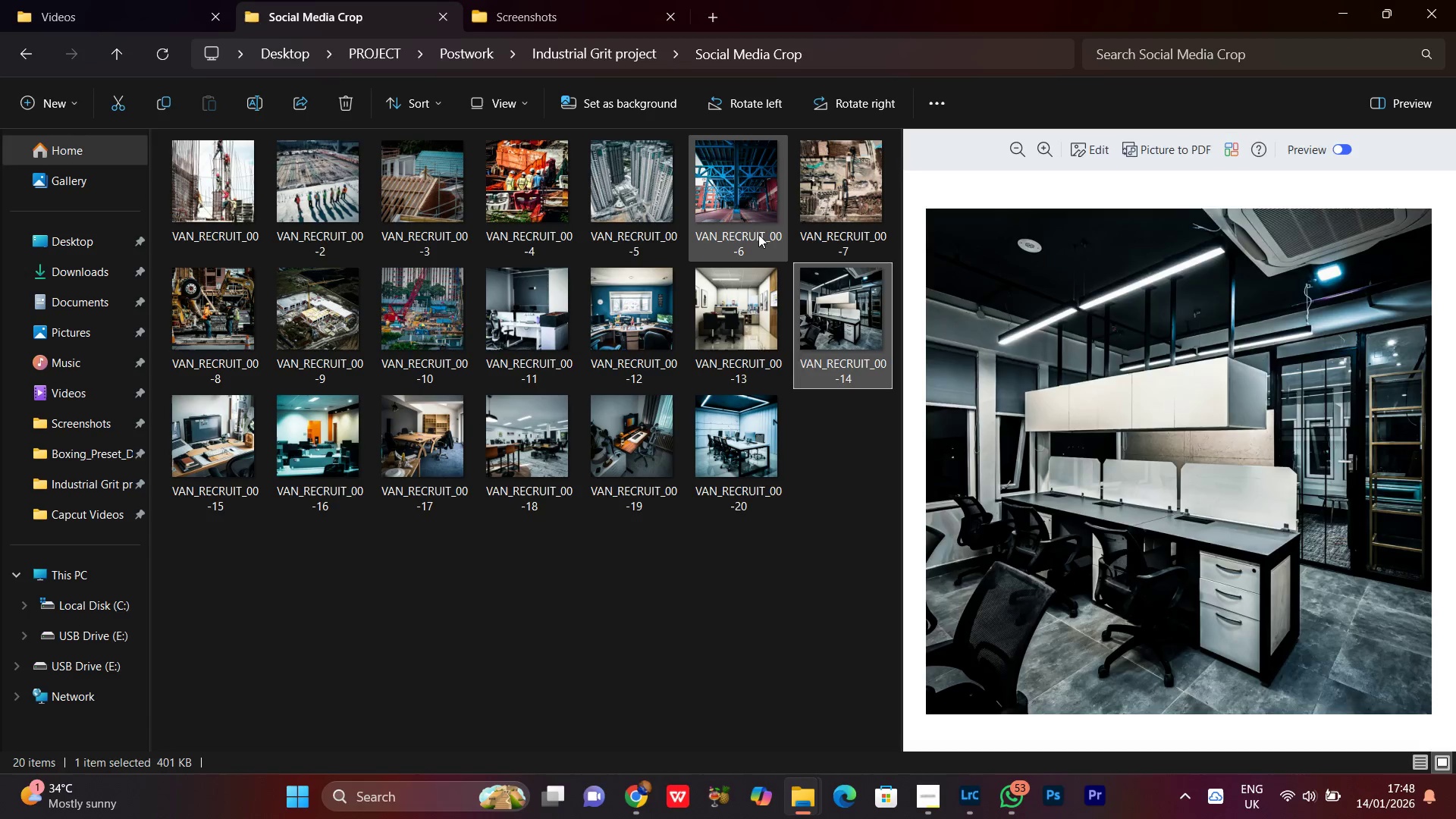 
left_click([758, 231])
 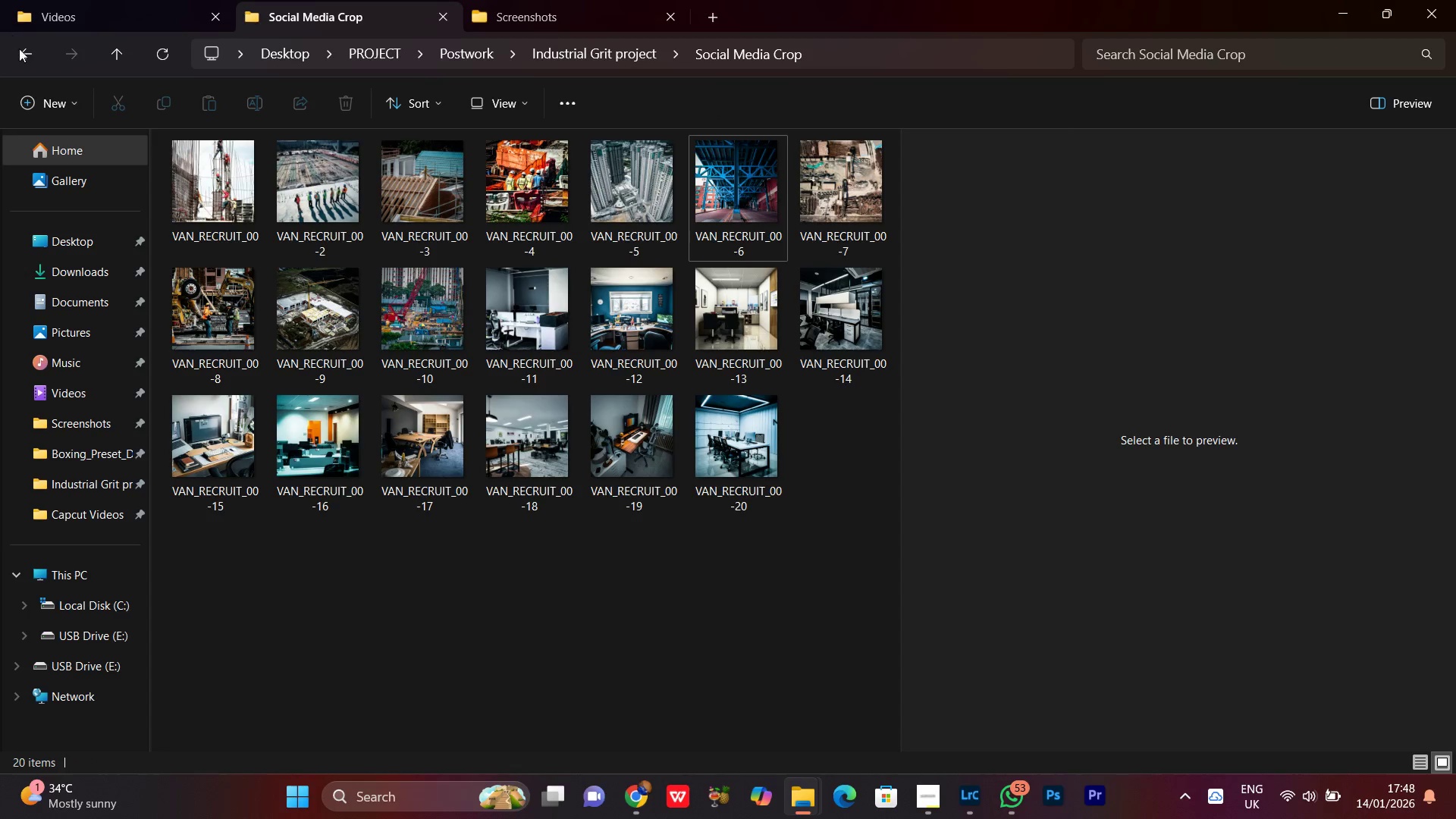 
left_click([21, 51])
 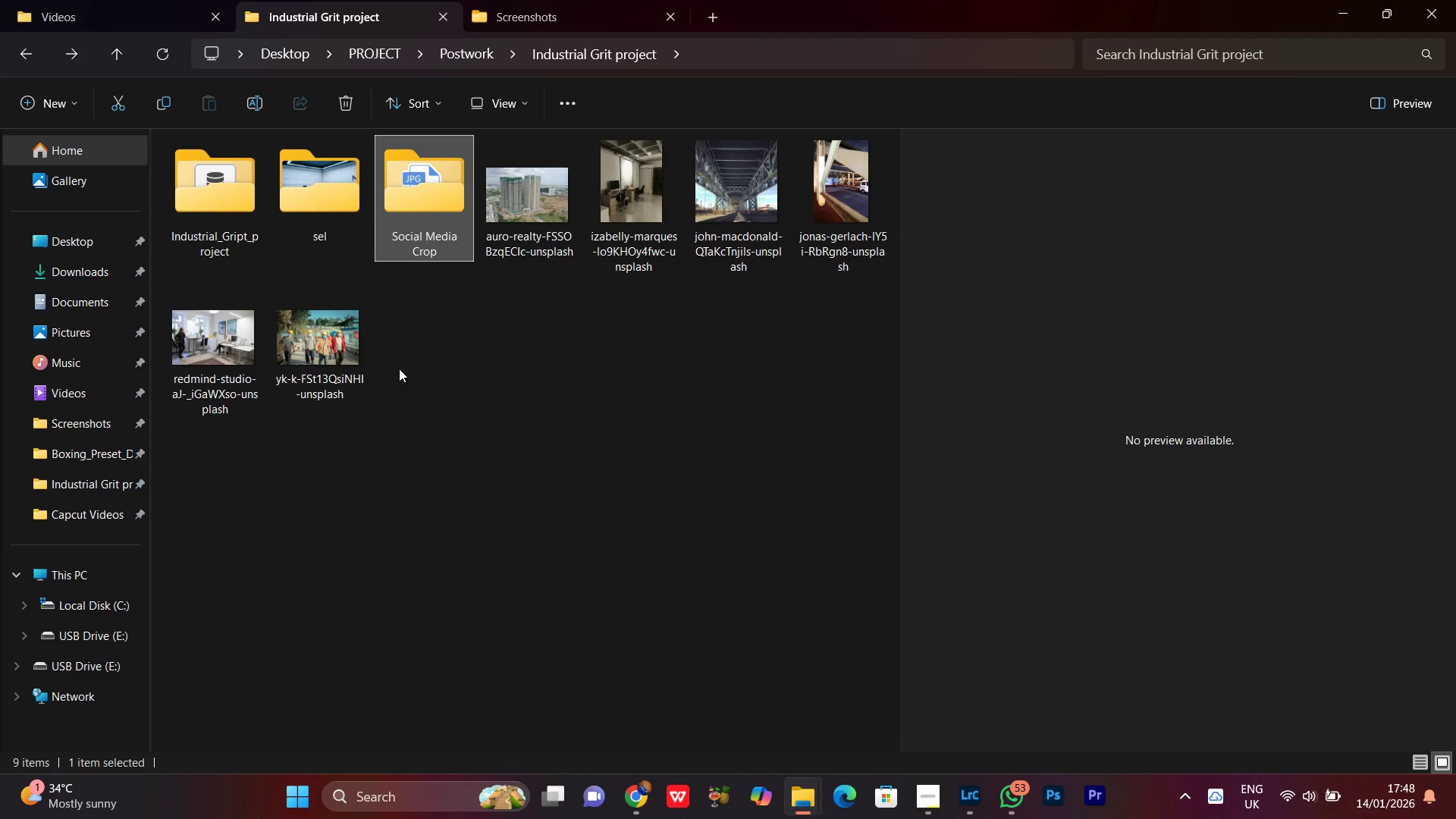 
mouse_move([439, 215])
 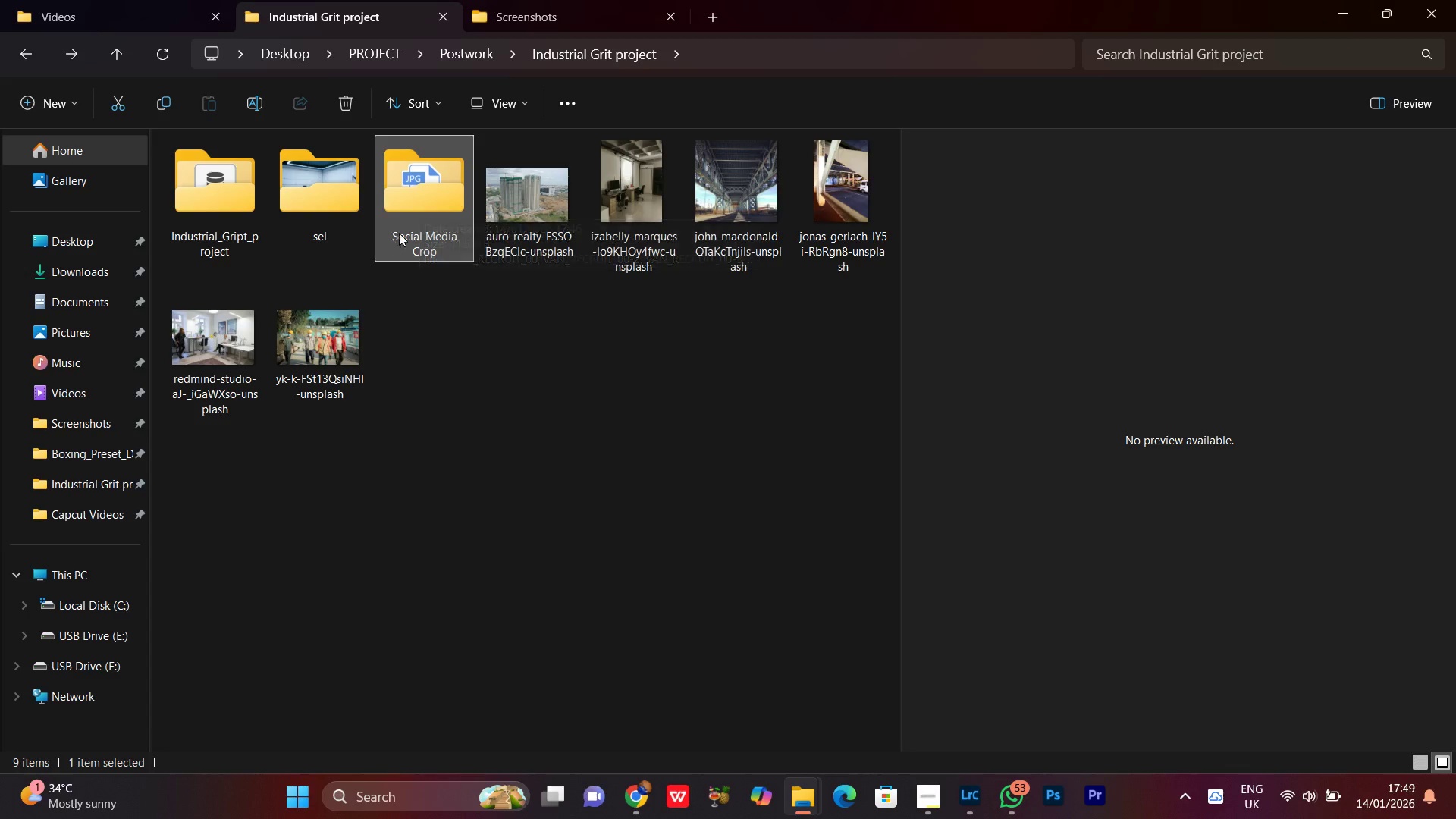 
left_click_drag(start_coordinate=[425, 200], to_coordinate=[174, 162])
 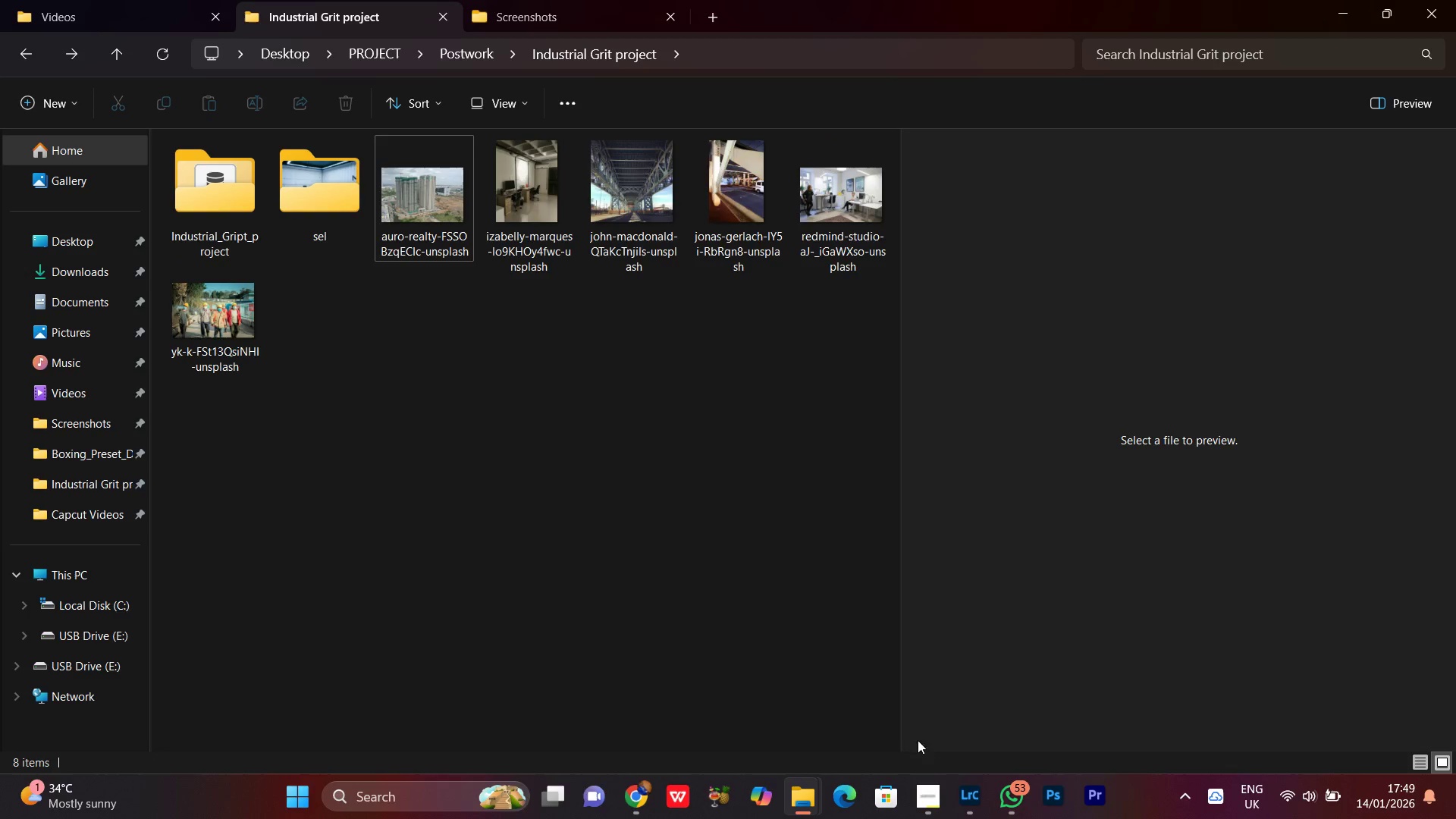 
left_click([928, 802])